 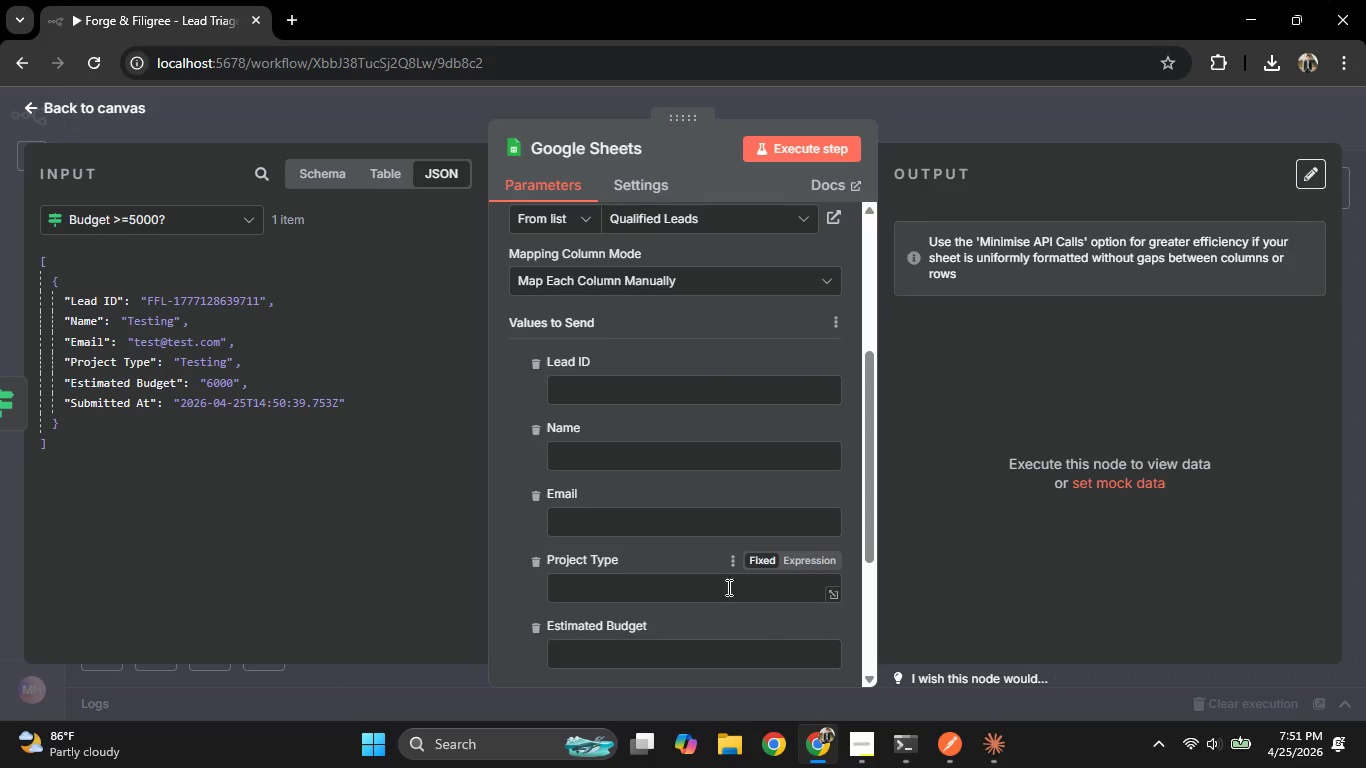 
left_click_drag(start_coordinate=[108, 299], to_coordinate=[629, 393])
 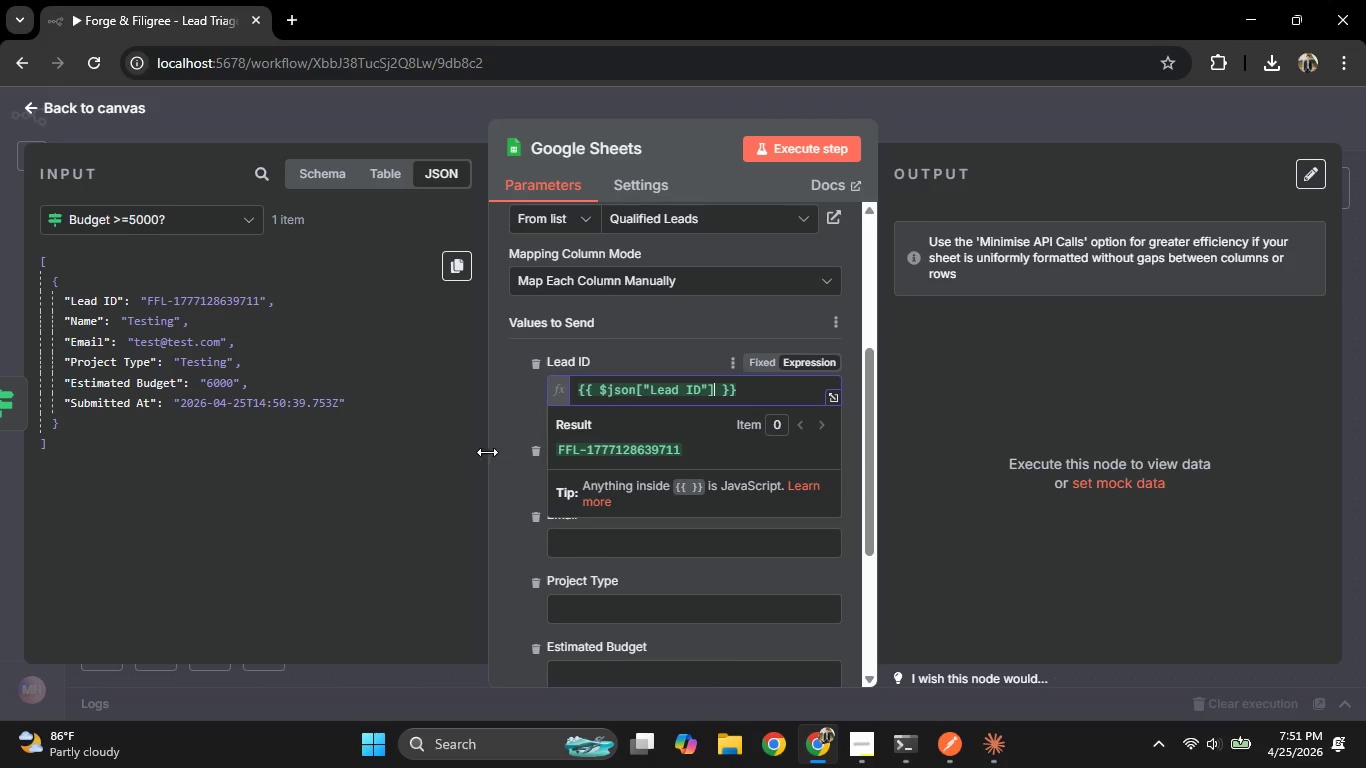 
left_click([498, 436])
 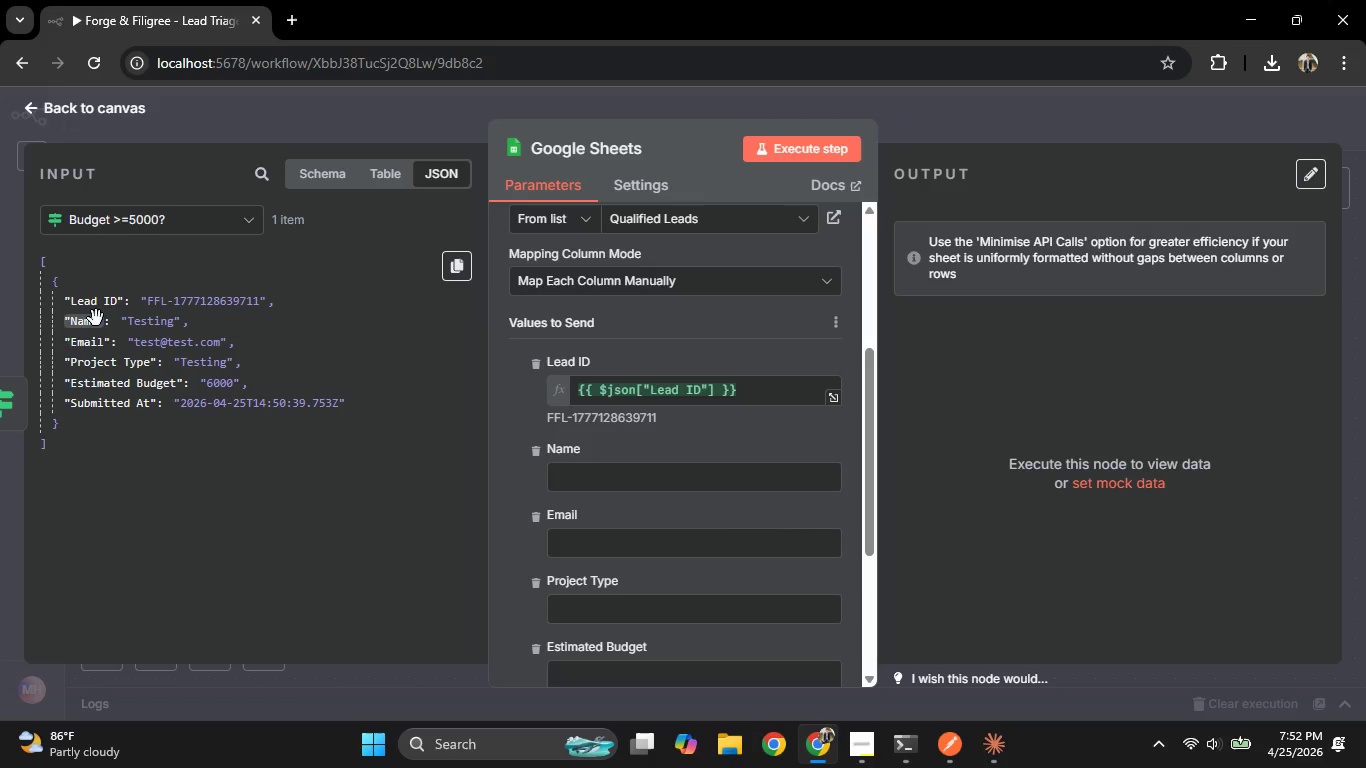 
left_click_drag(start_coordinate=[95, 320], to_coordinate=[602, 493])
 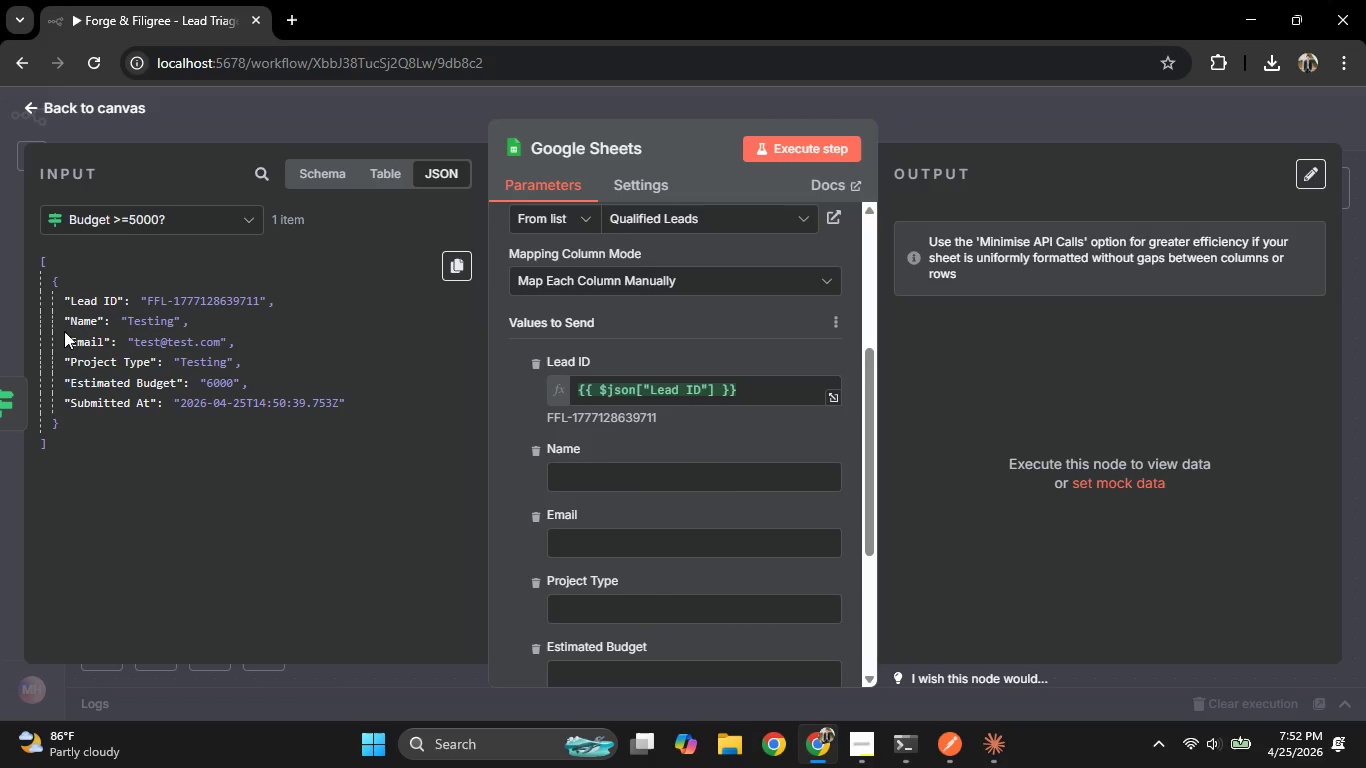 
left_click_drag(start_coordinate=[74, 328], to_coordinate=[594, 488])
 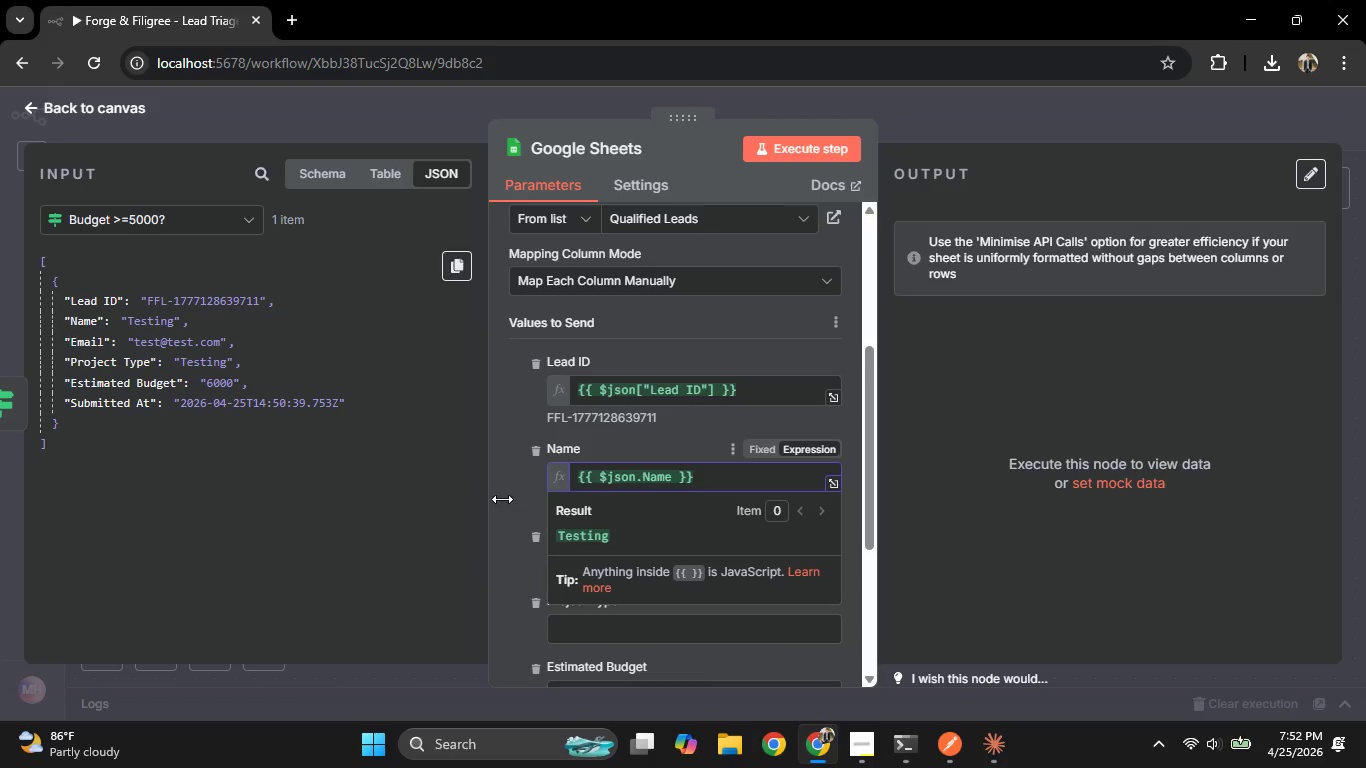 
left_click([511, 485])
 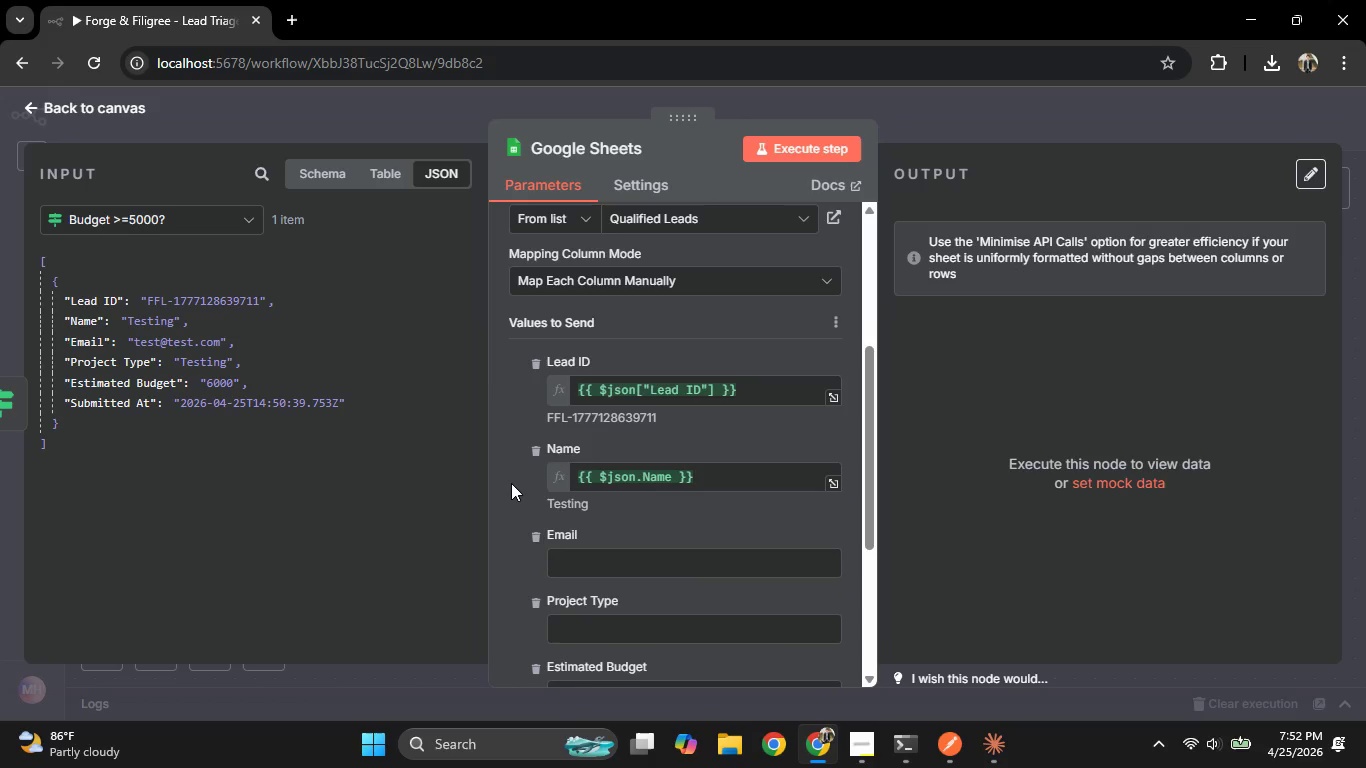 
scroll: coordinate [511, 483], scroll_direction: down, amount: 1.0
 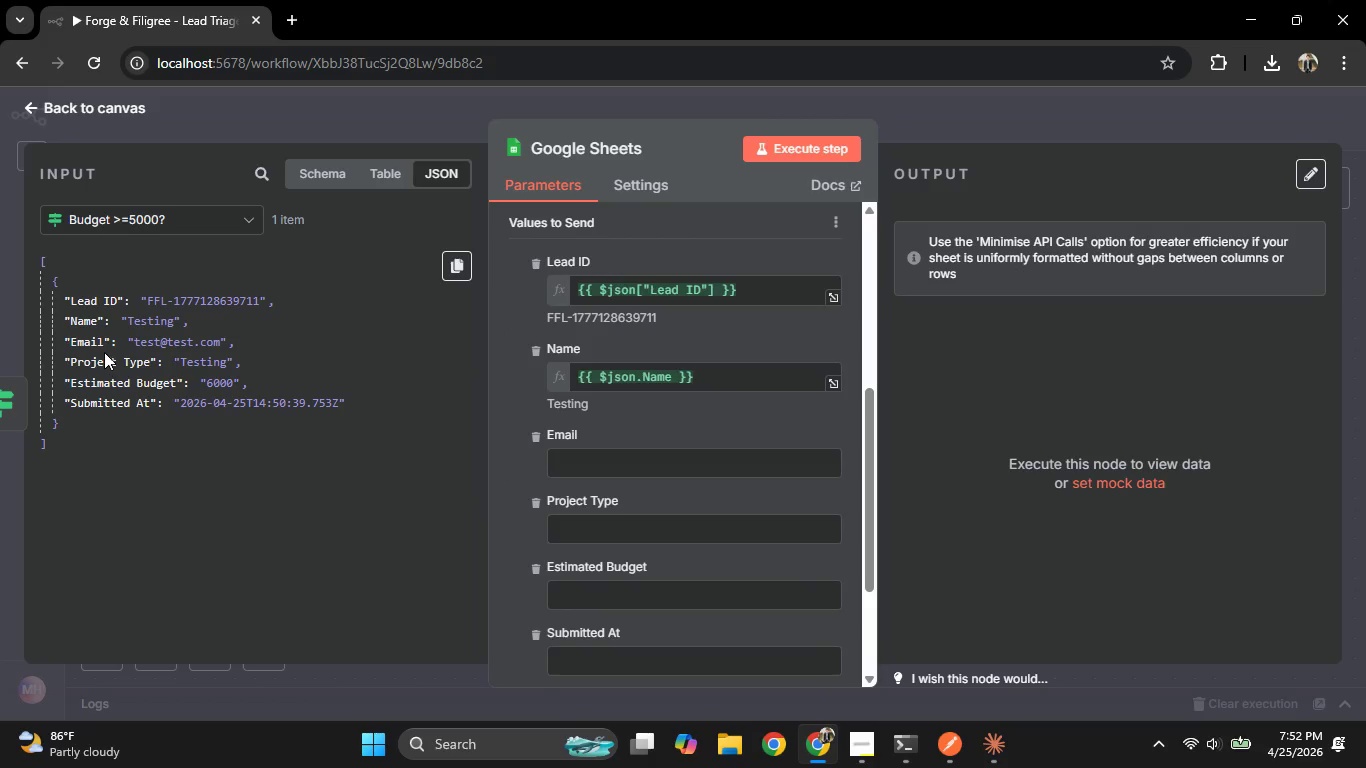 
left_click_drag(start_coordinate=[93, 343], to_coordinate=[592, 475])
 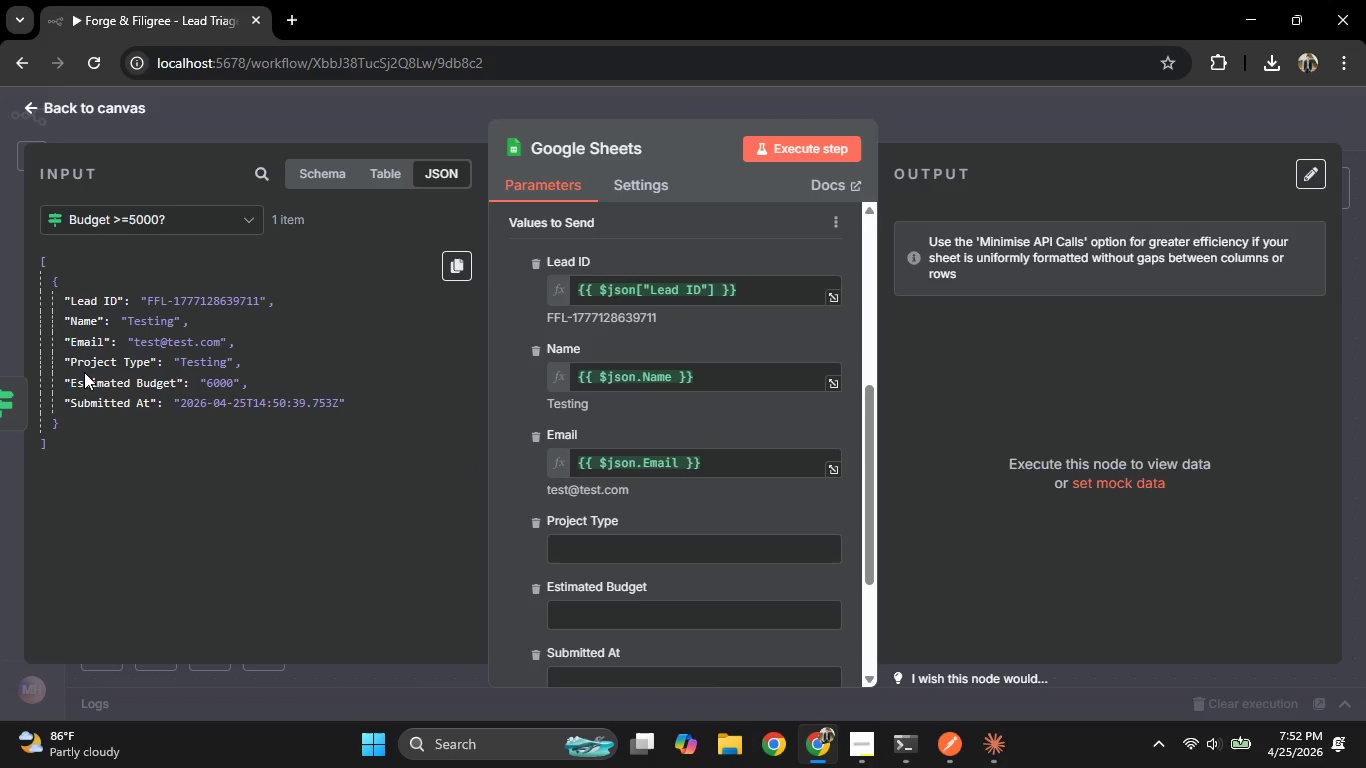 
left_click_drag(start_coordinate=[84, 364], to_coordinate=[575, 543])
 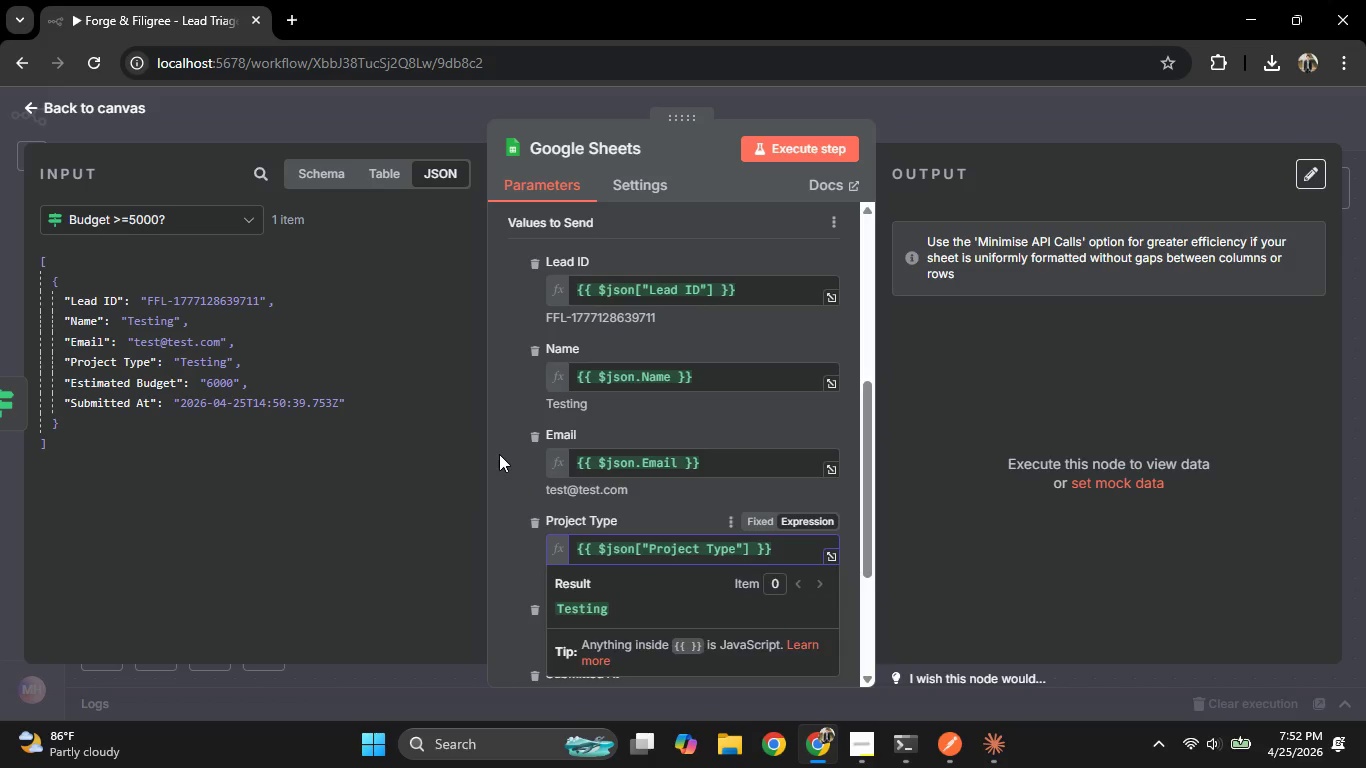 
scroll: coordinate [498, 454], scroll_direction: down, amount: 3.0
 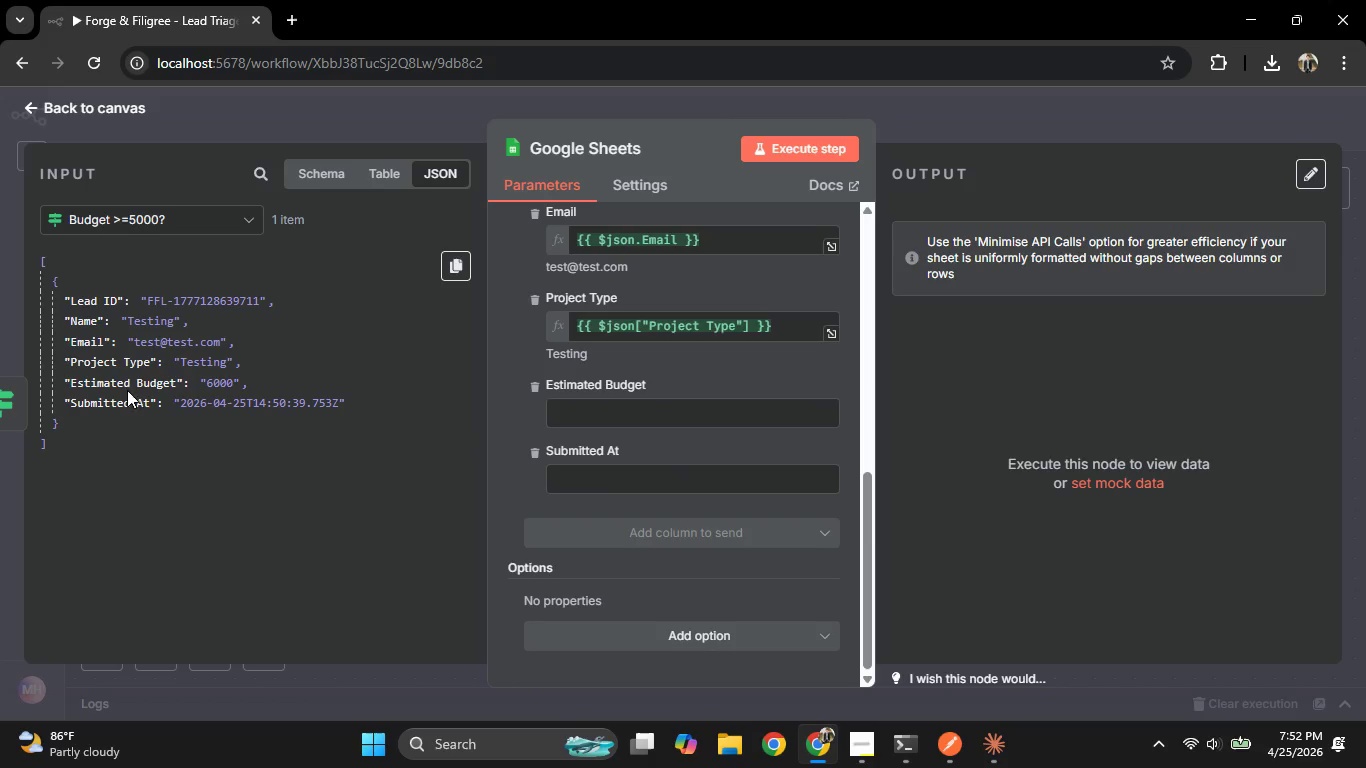 
left_click_drag(start_coordinate=[125, 386], to_coordinate=[627, 422])
 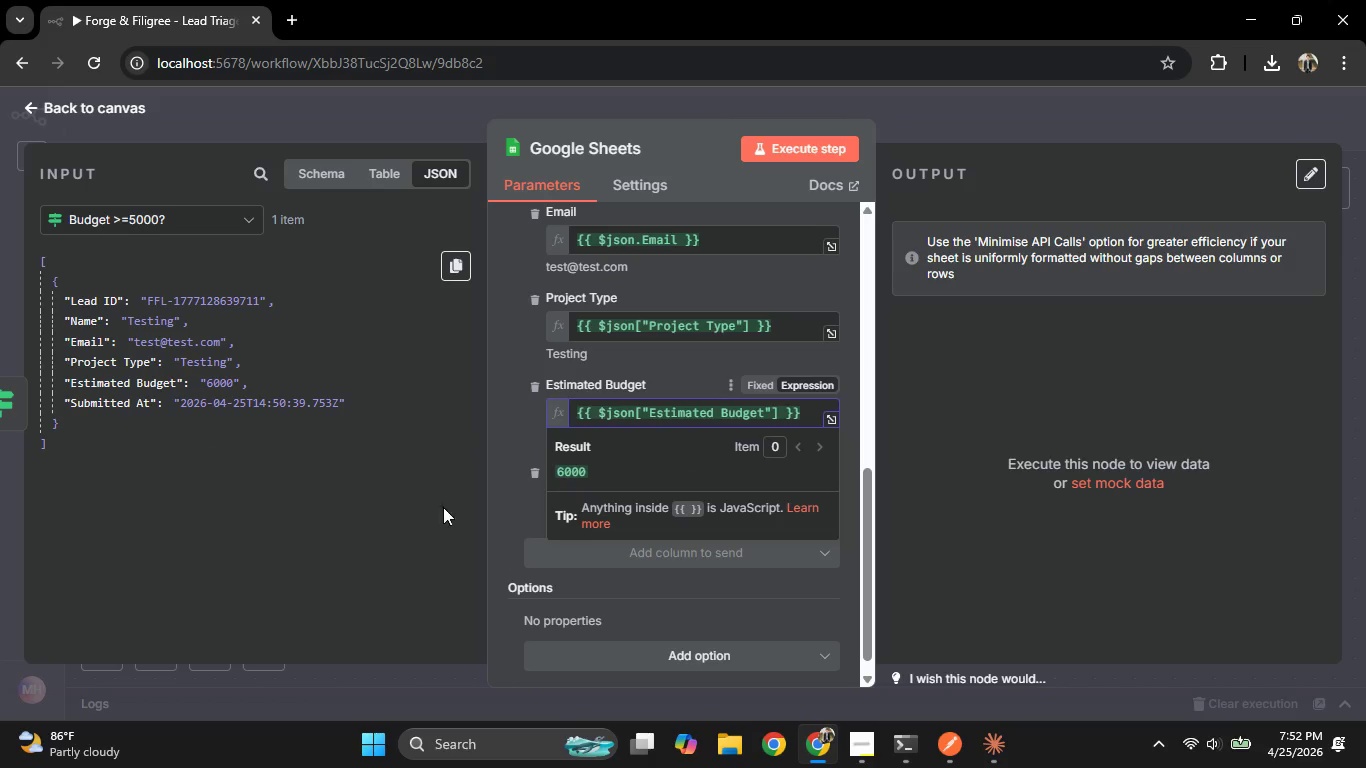 
left_click([489, 468])
 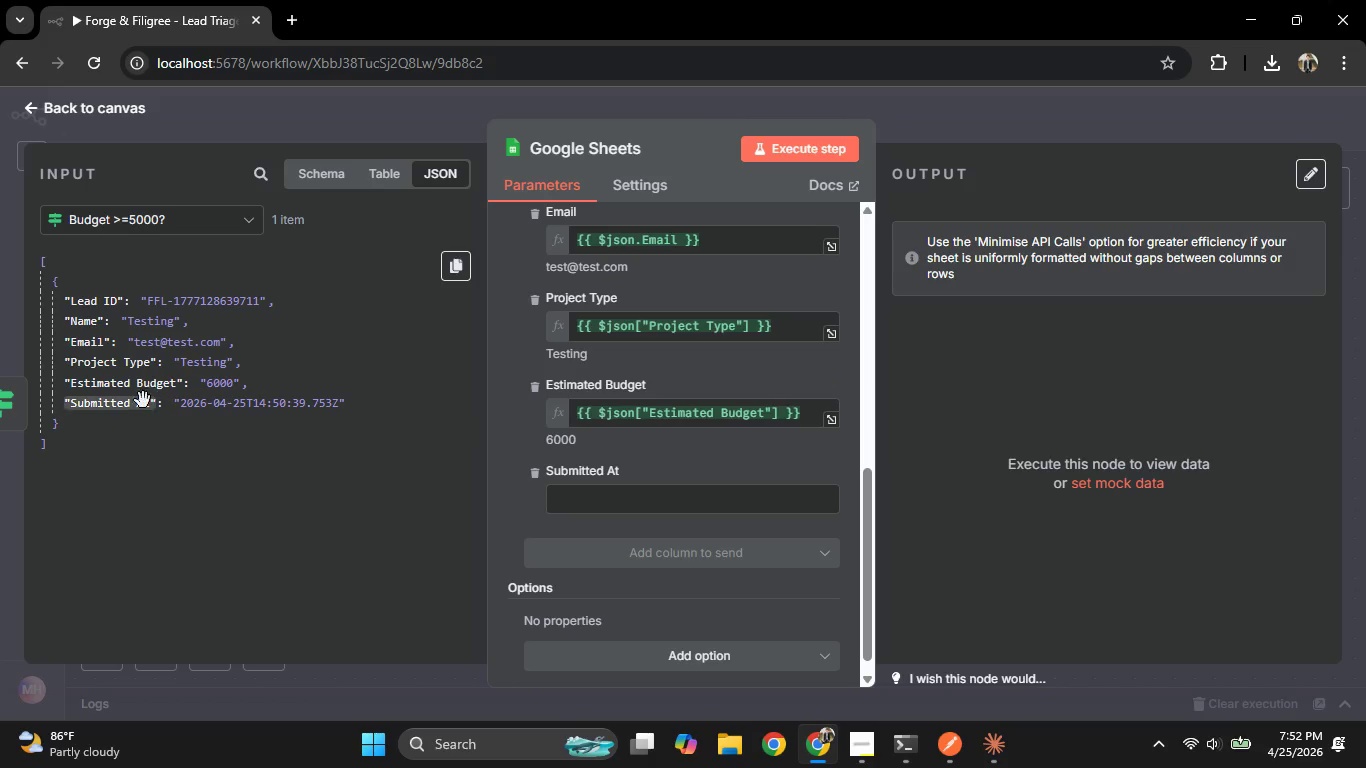 
left_click_drag(start_coordinate=[142, 404], to_coordinate=[617, 502])
 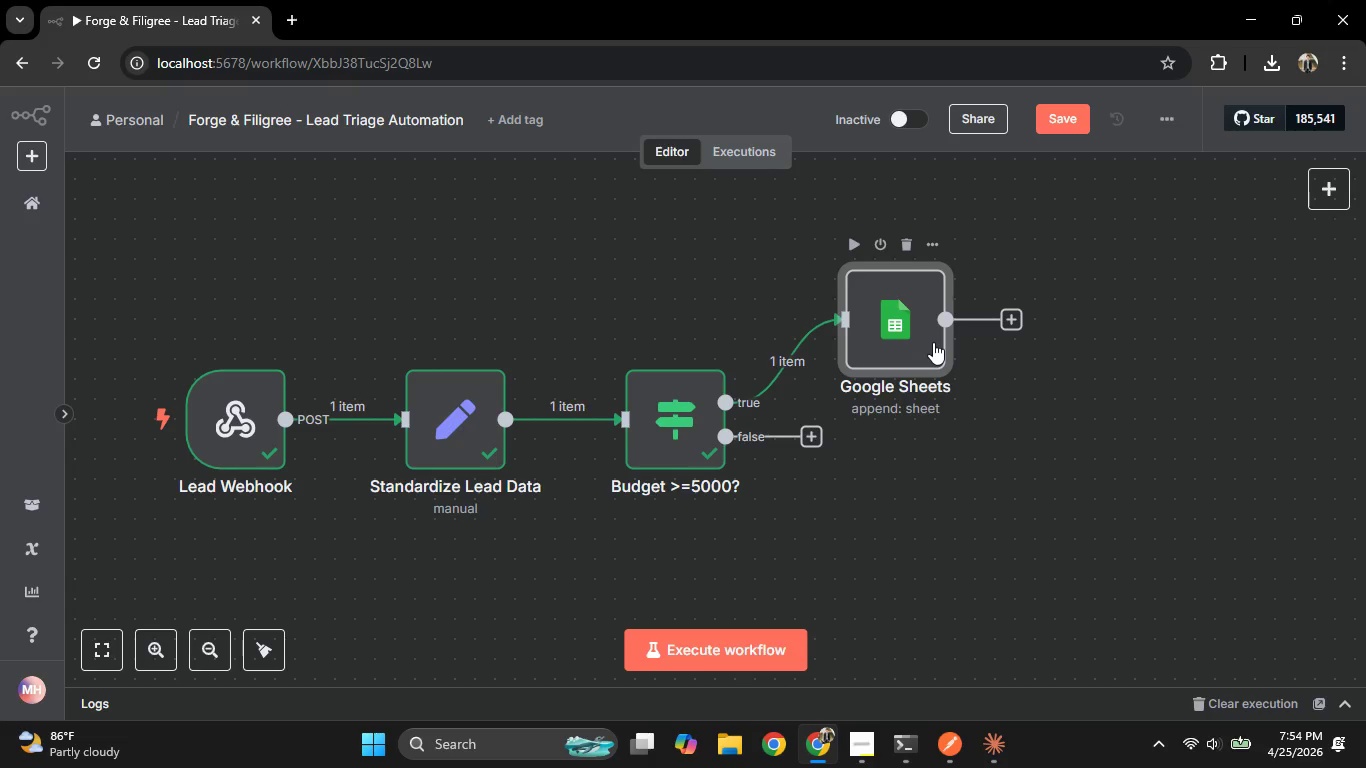 
wait(135.5)
 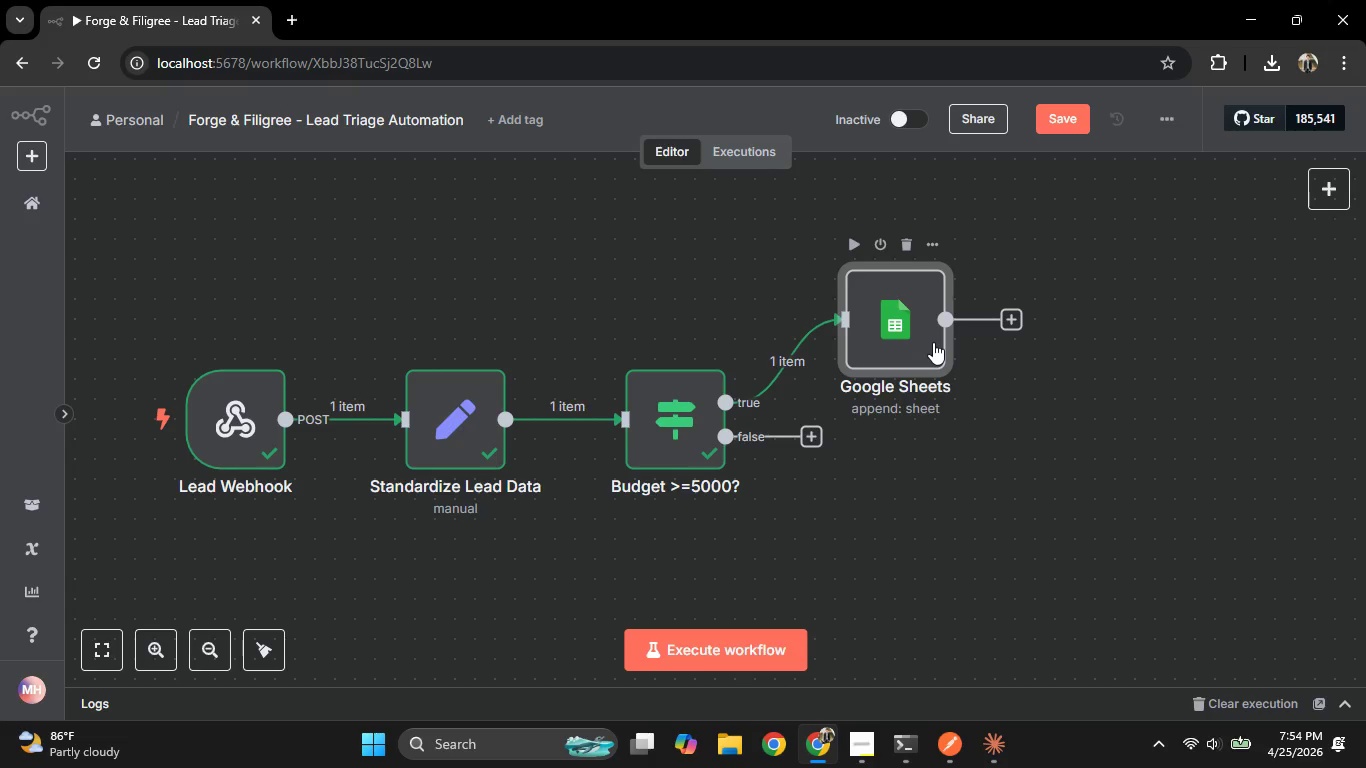 
double_click([894, 308])
 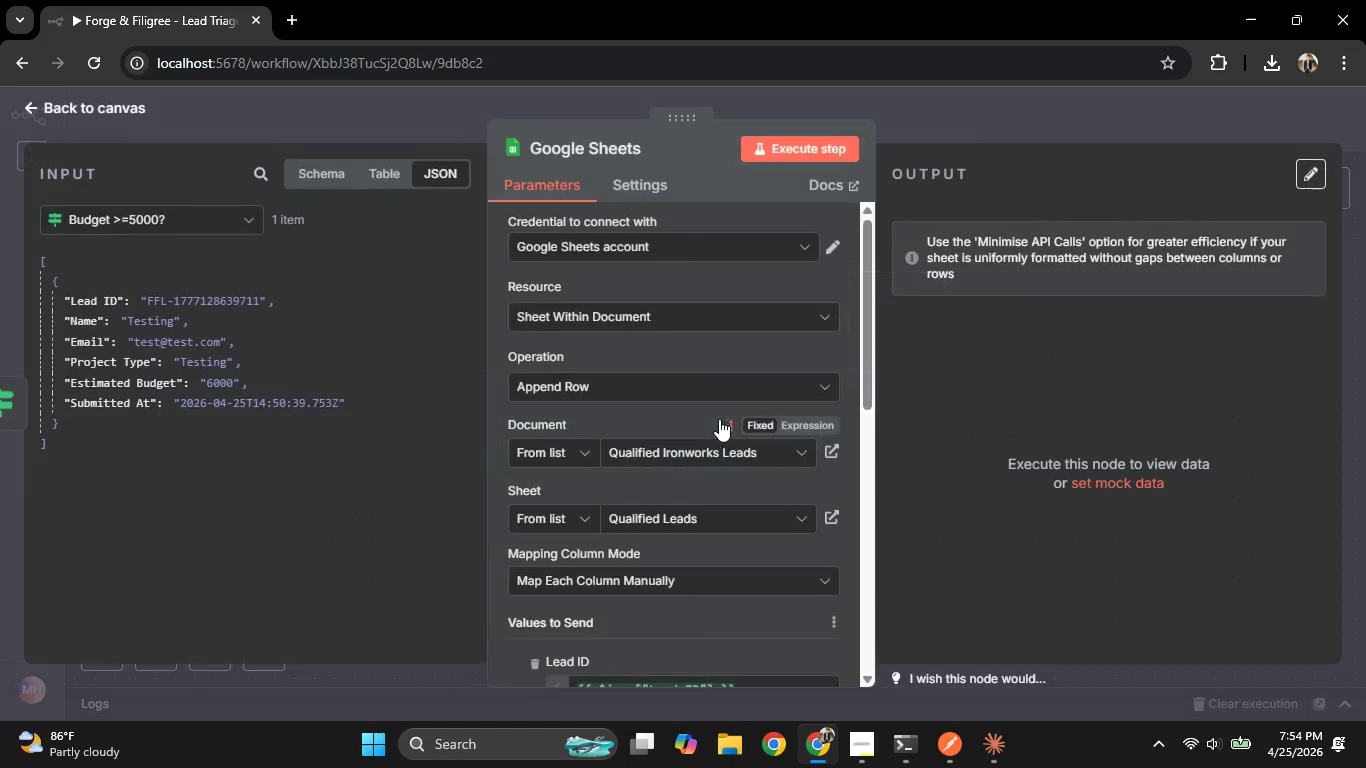 
scroll: coordinate [707, 415], scroll_direction: down, amount: 7.0
 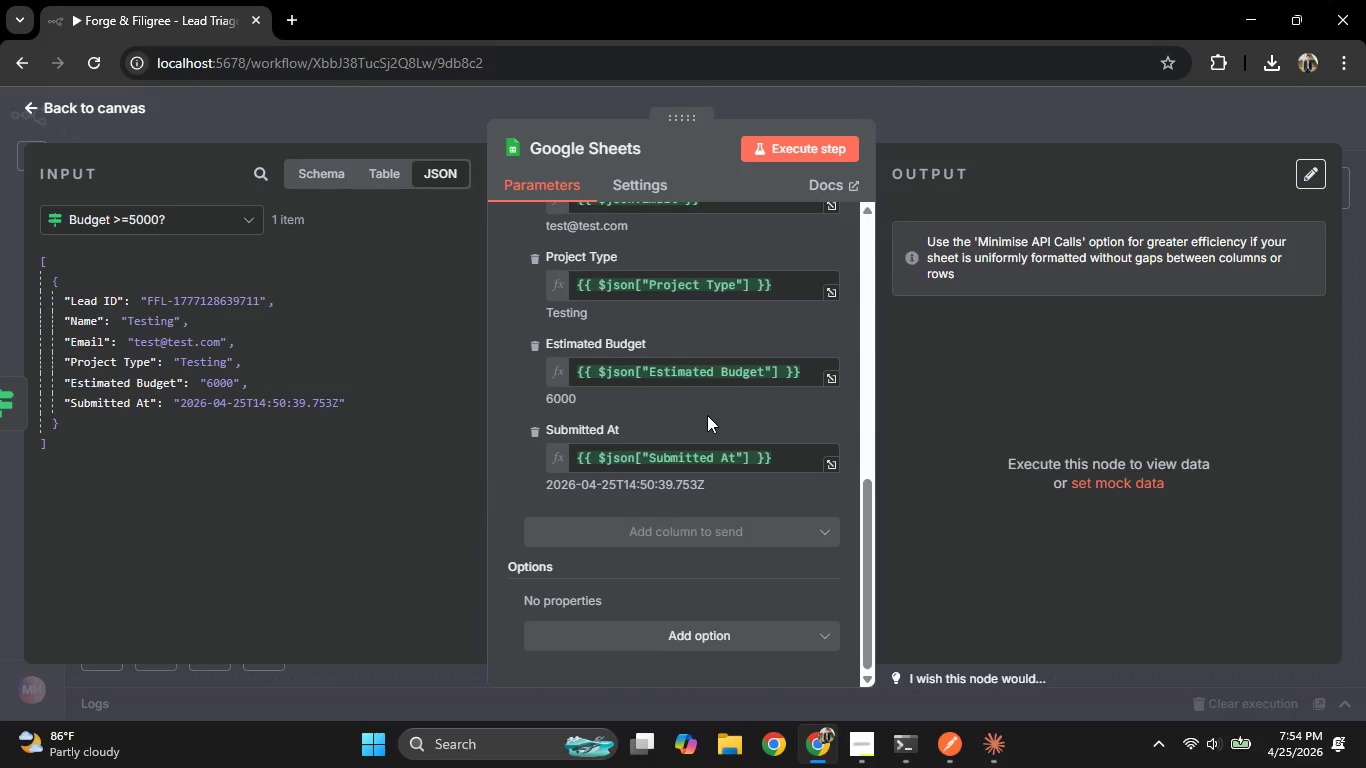 
scroll: coordinate [707, 415], scroll_direction: up, amount: 5.0
 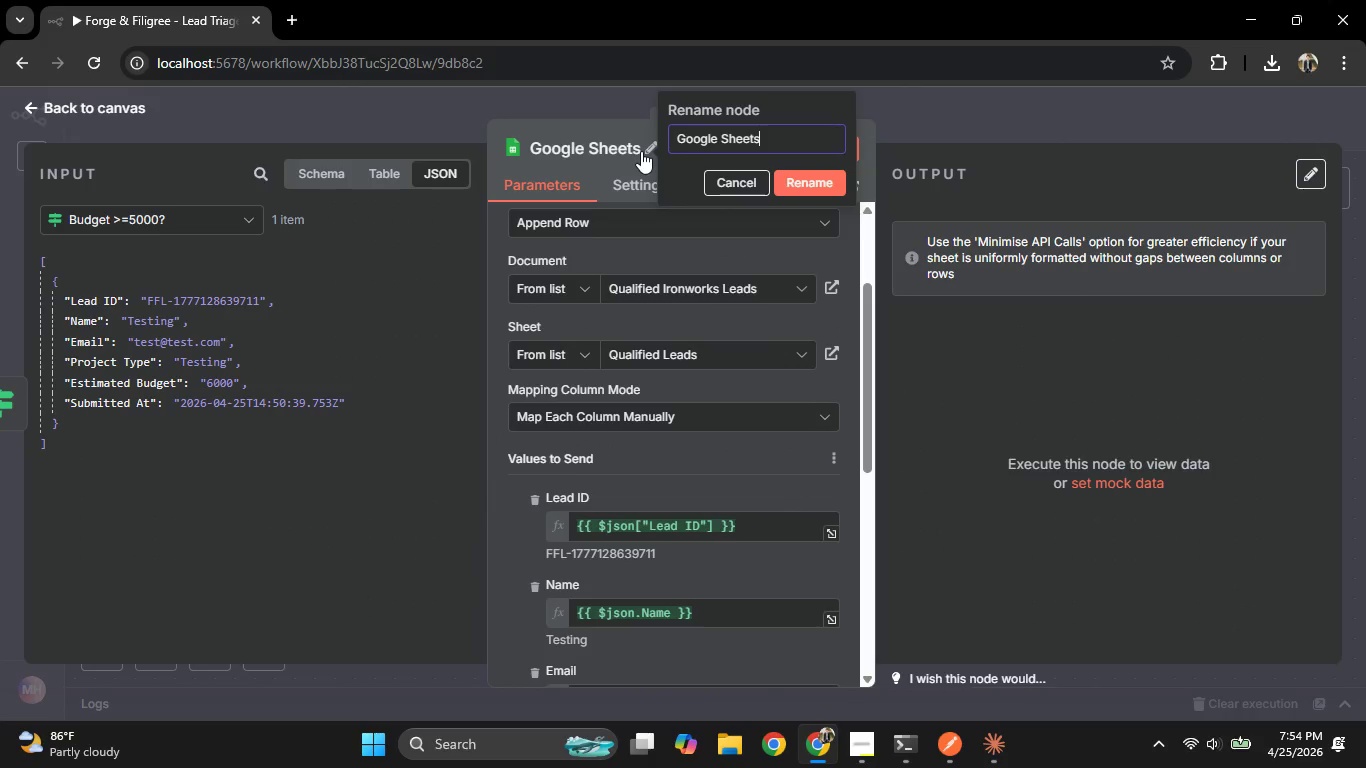 
key(Control+A)
 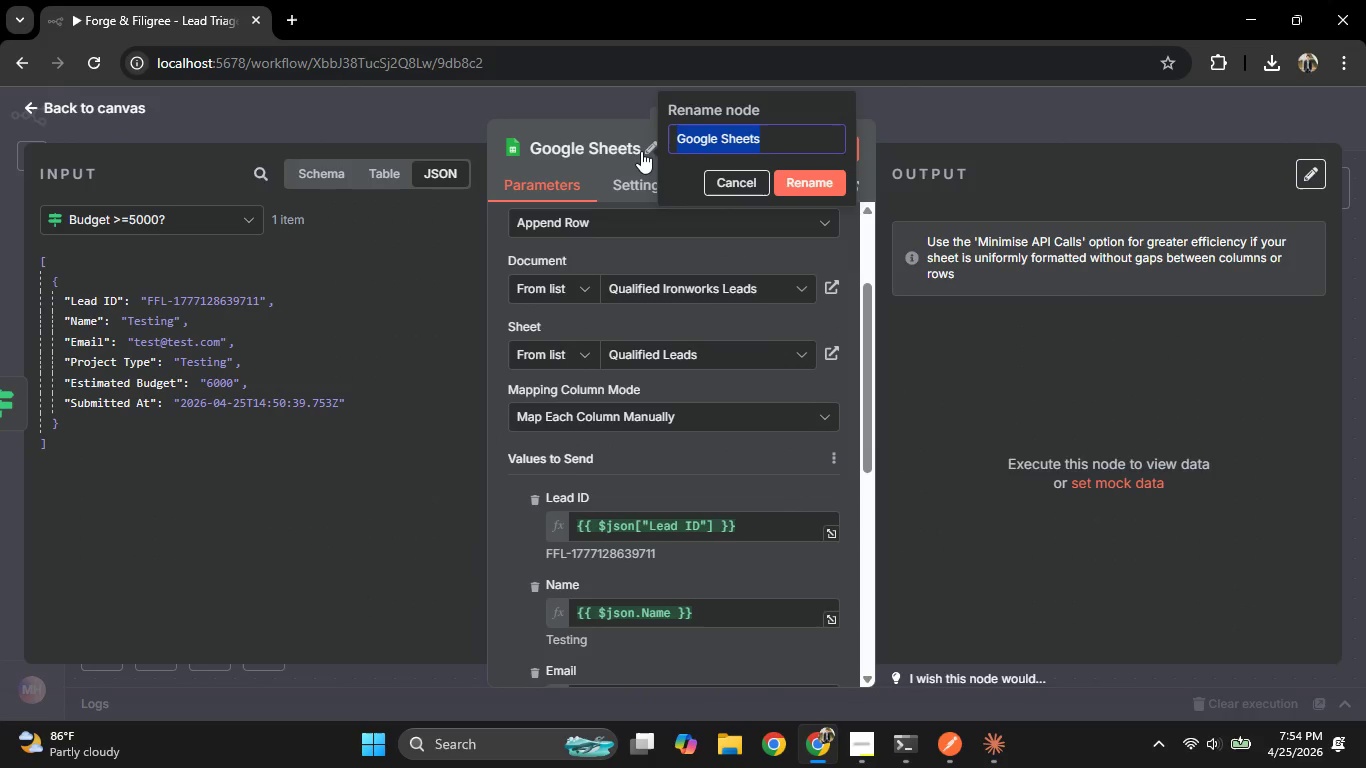 
type(Add to Qualified Leads Sheet)
 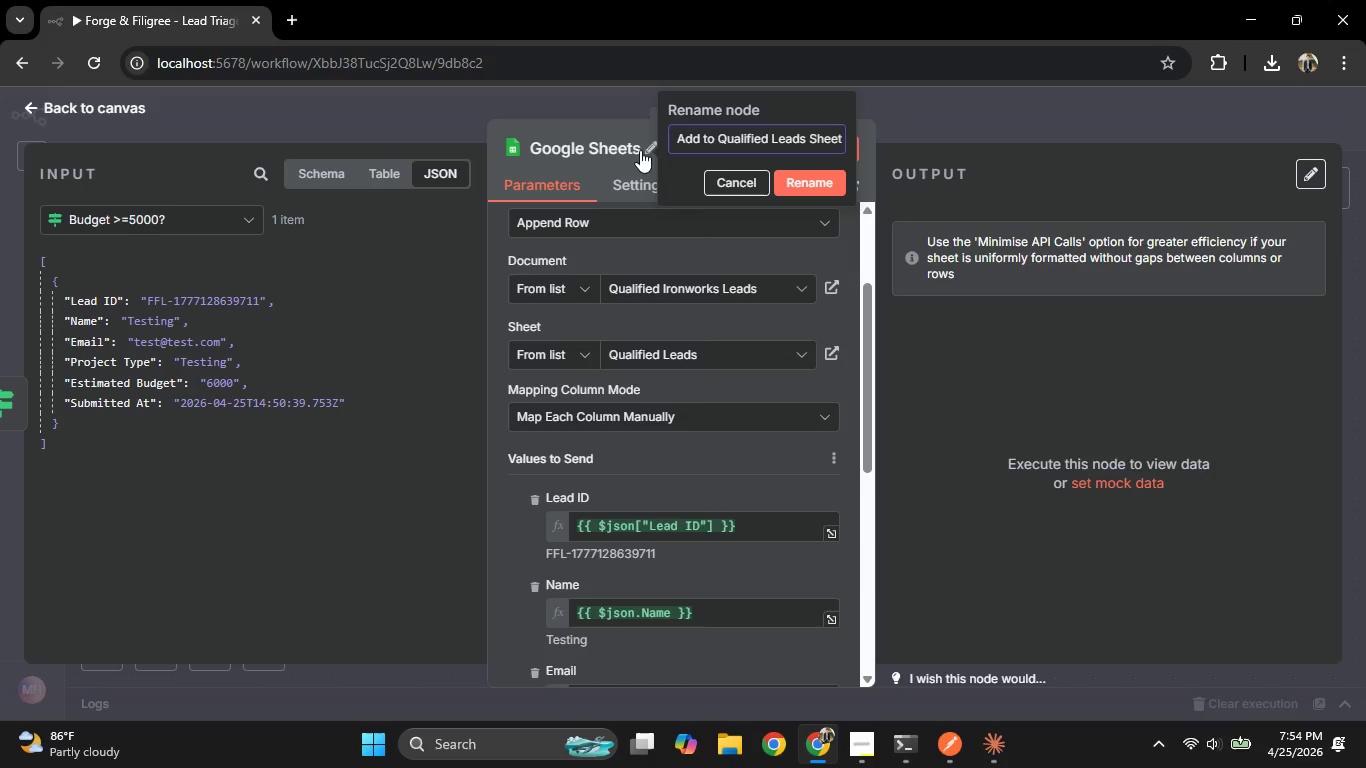 
left_click([821, 186])
 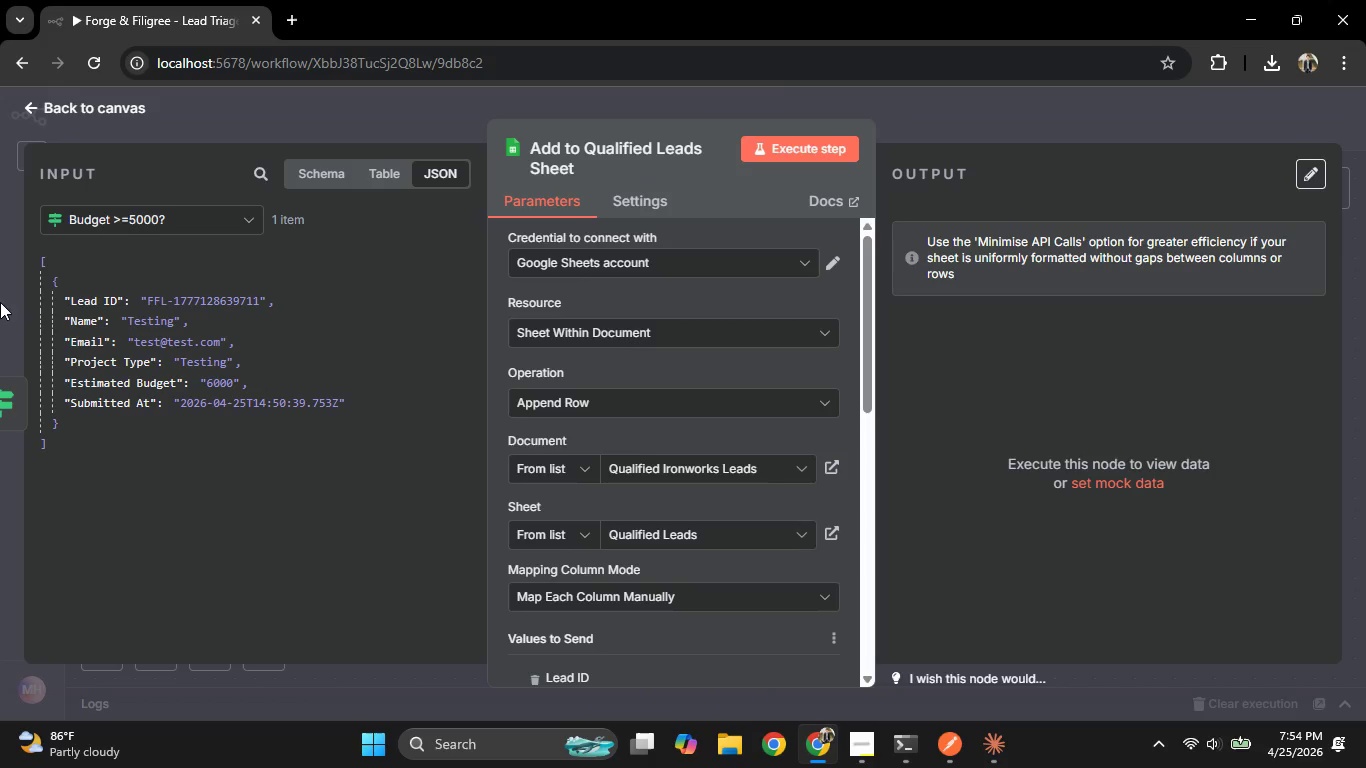 
left_click([0, 301])
 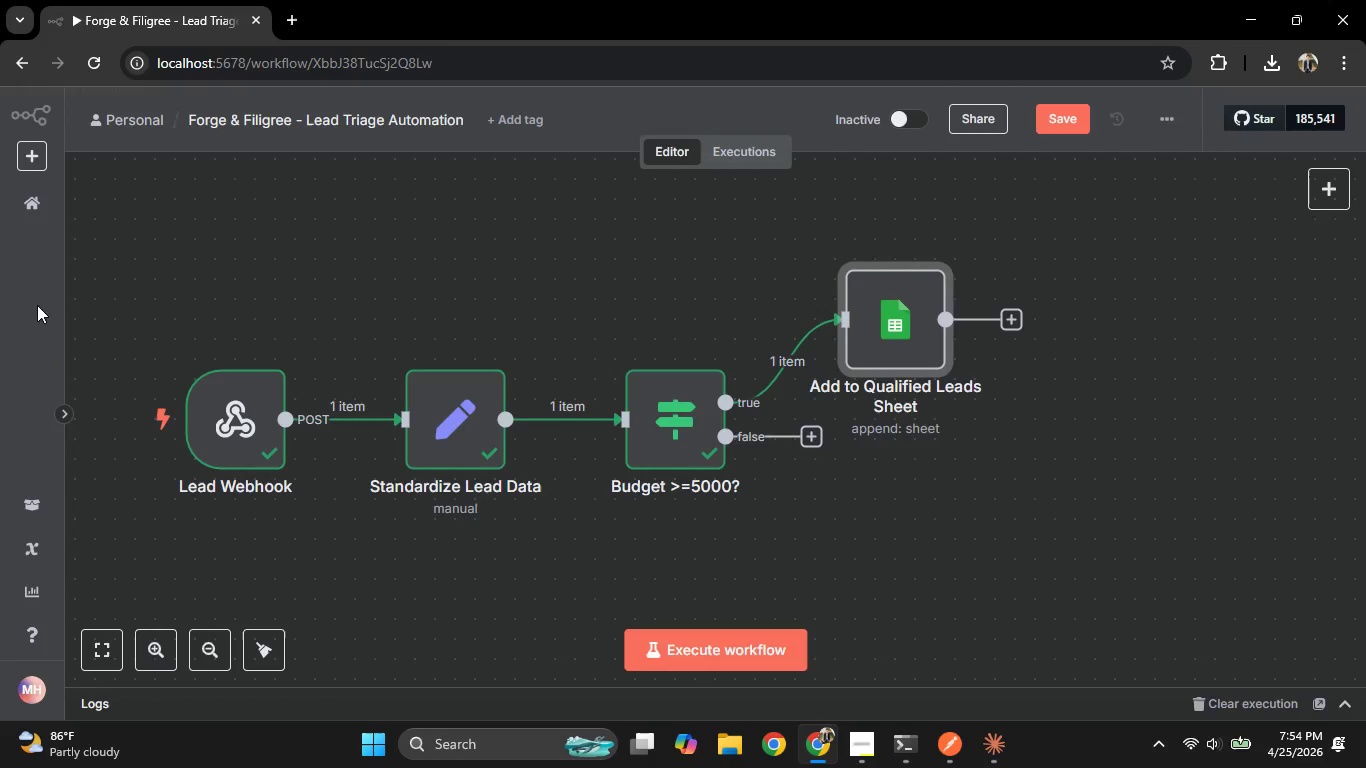 
mouse_move([424, 346])
 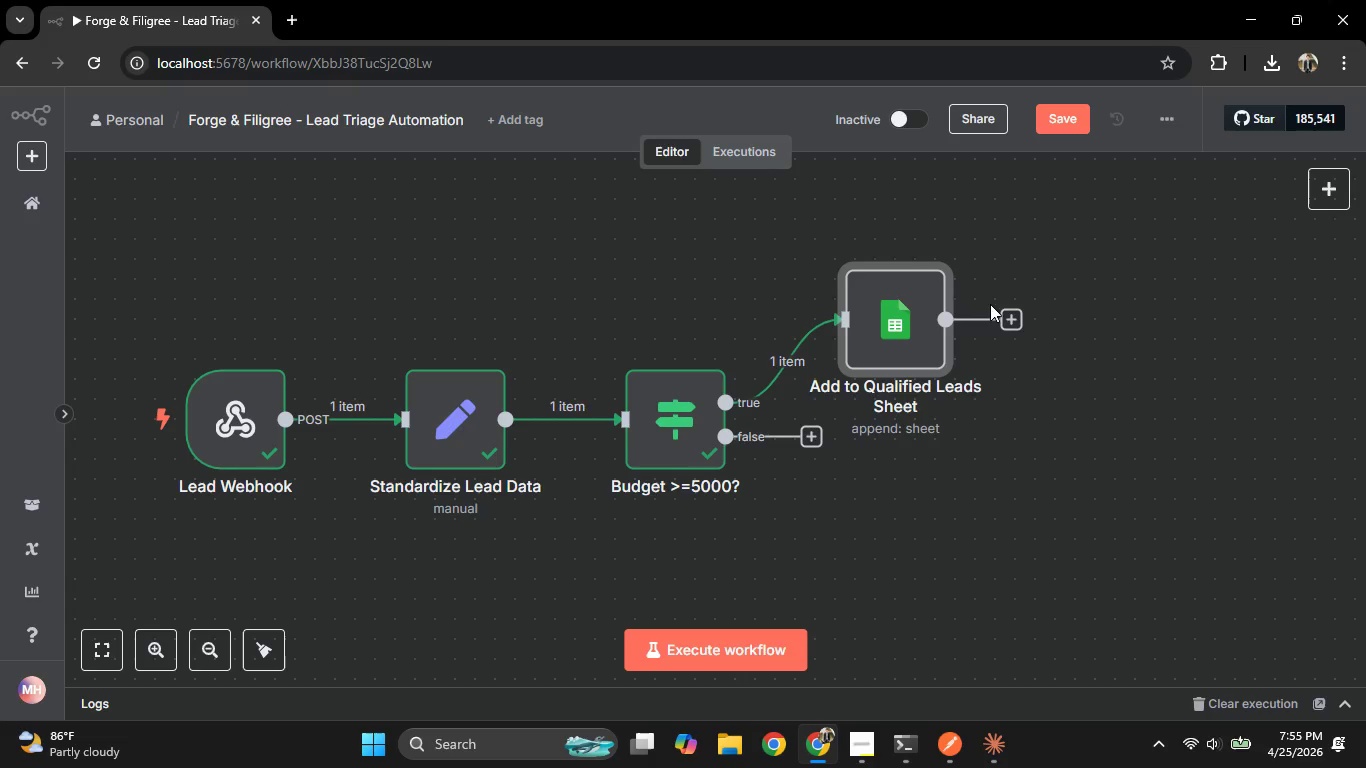 
left_click([1004, 314])
 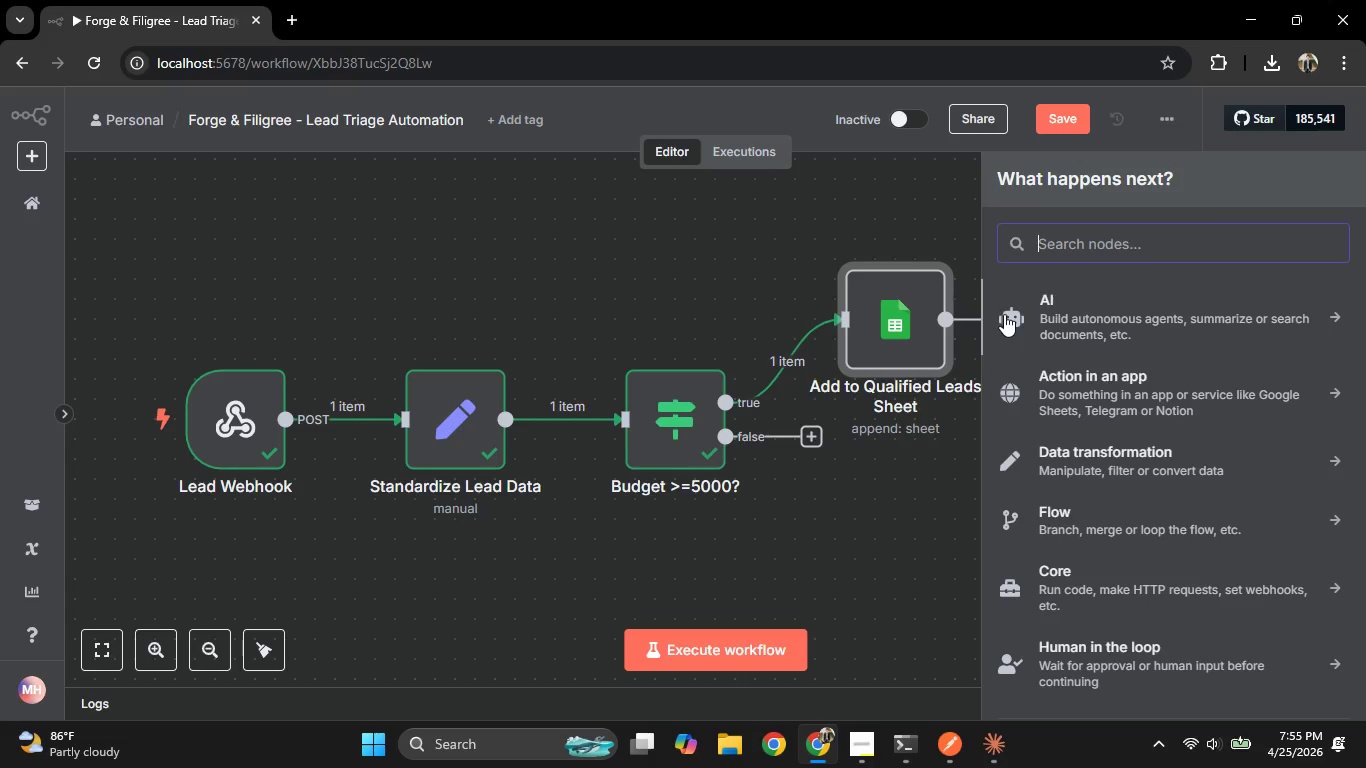 
key(S)
 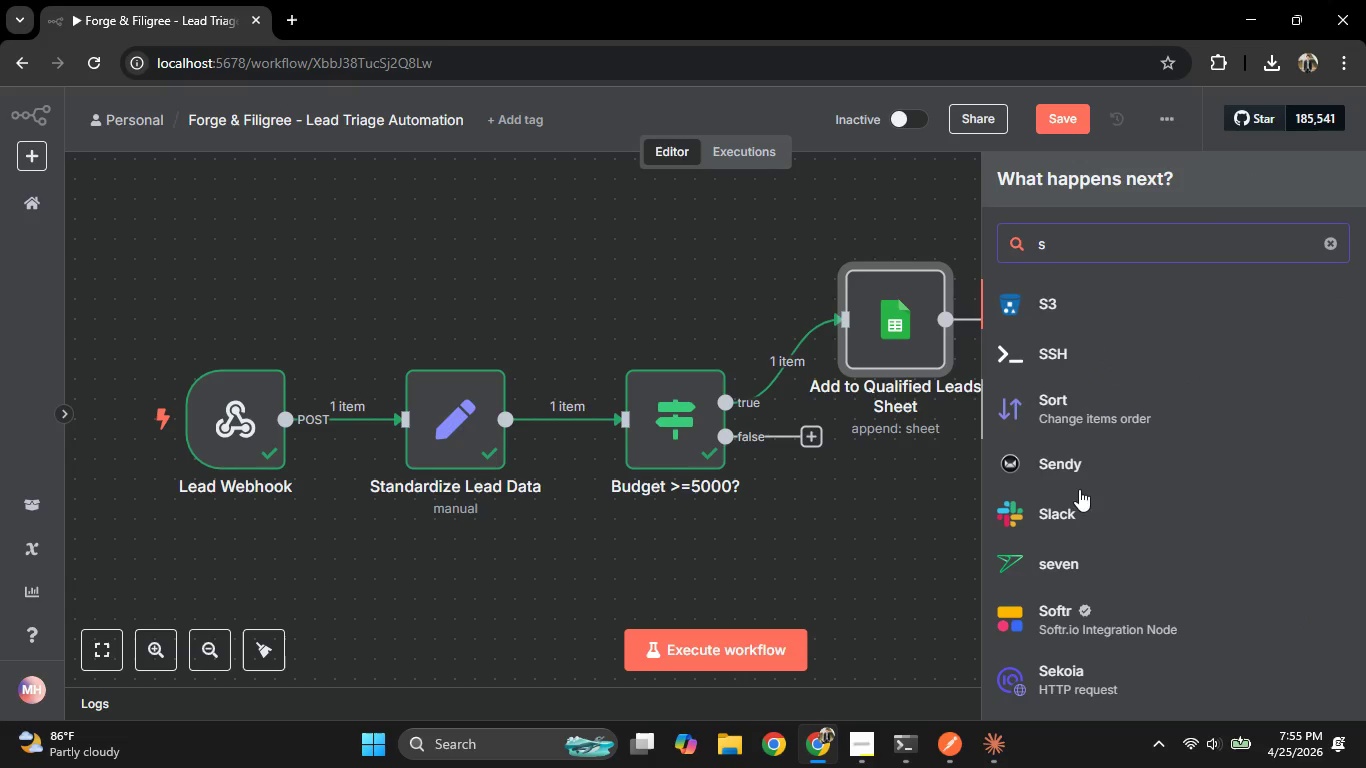 
left_click([1064, 520])
 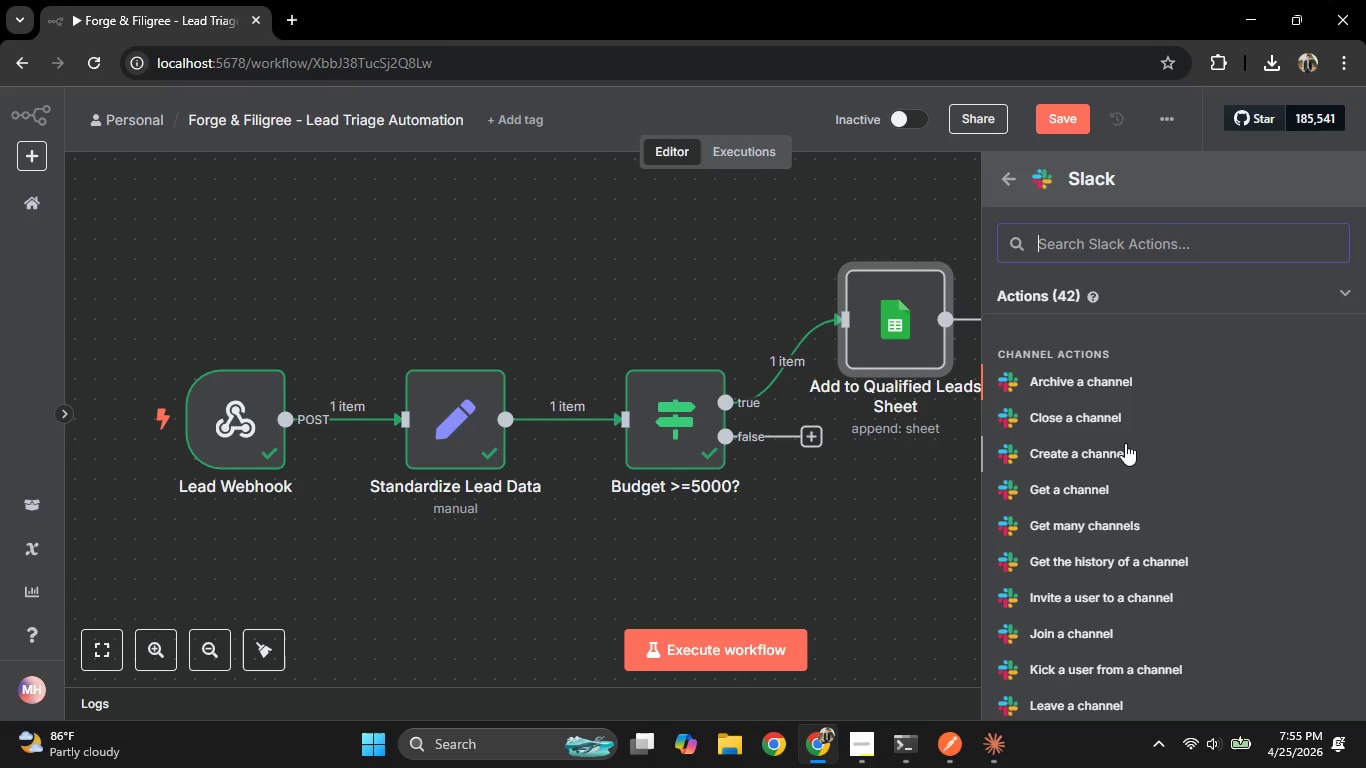 
scroll: coordinate [1137, 416], scroll_direction: down, amount: 1.0
 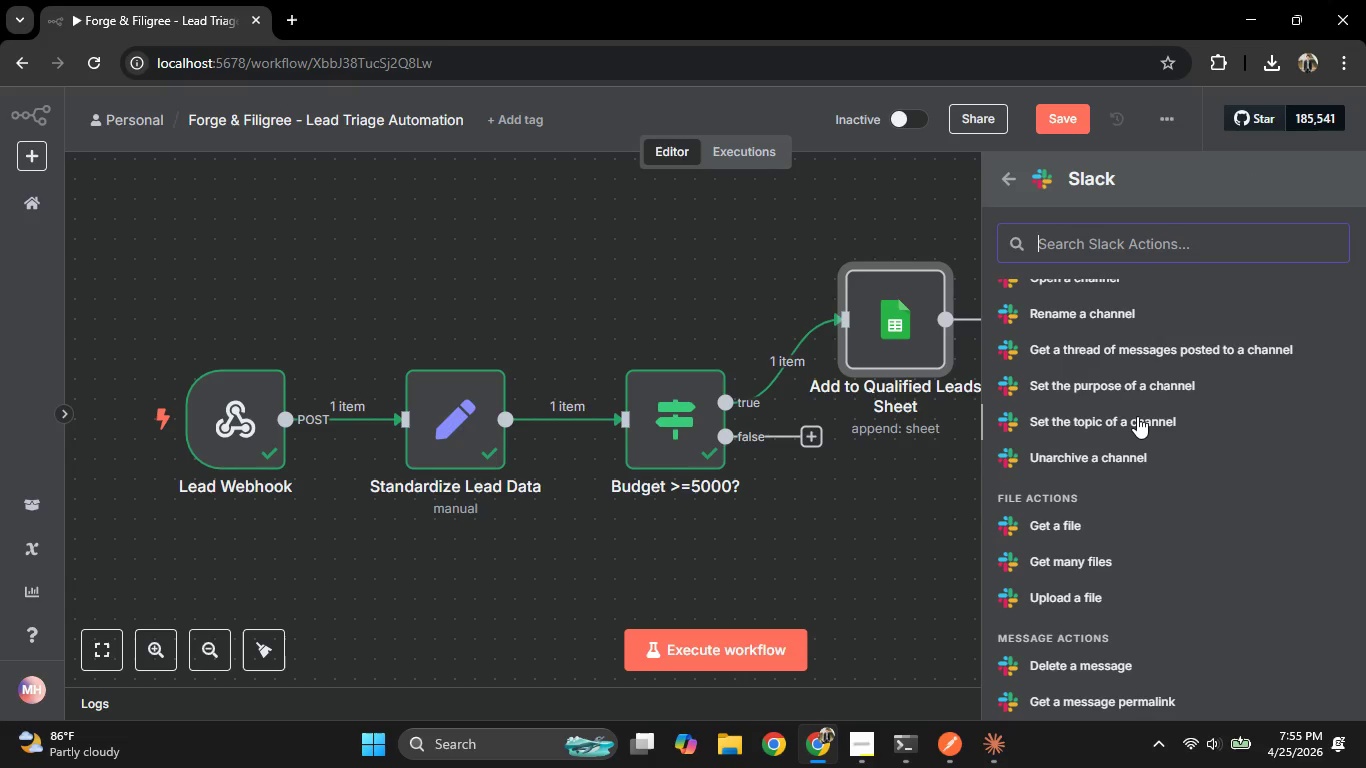 
type(mee)
 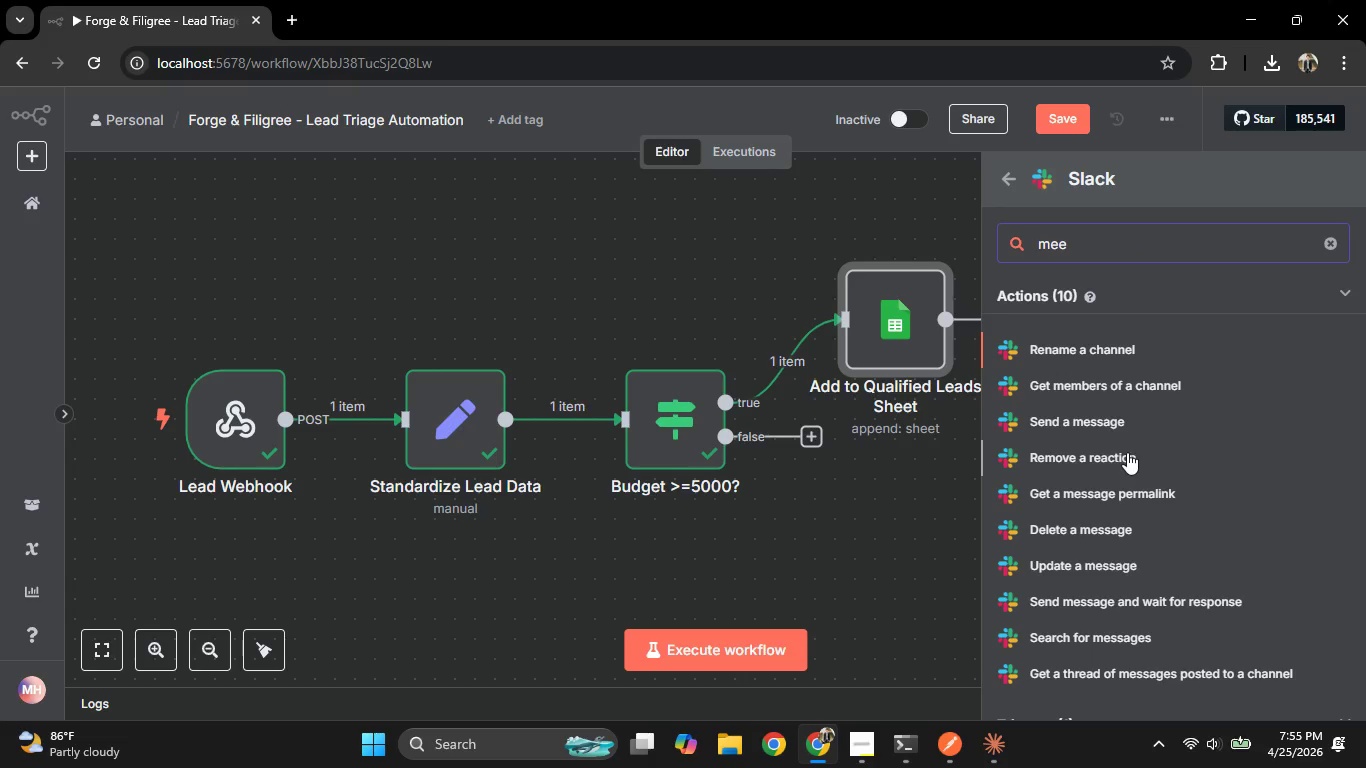 
left_click([1123, 427])
 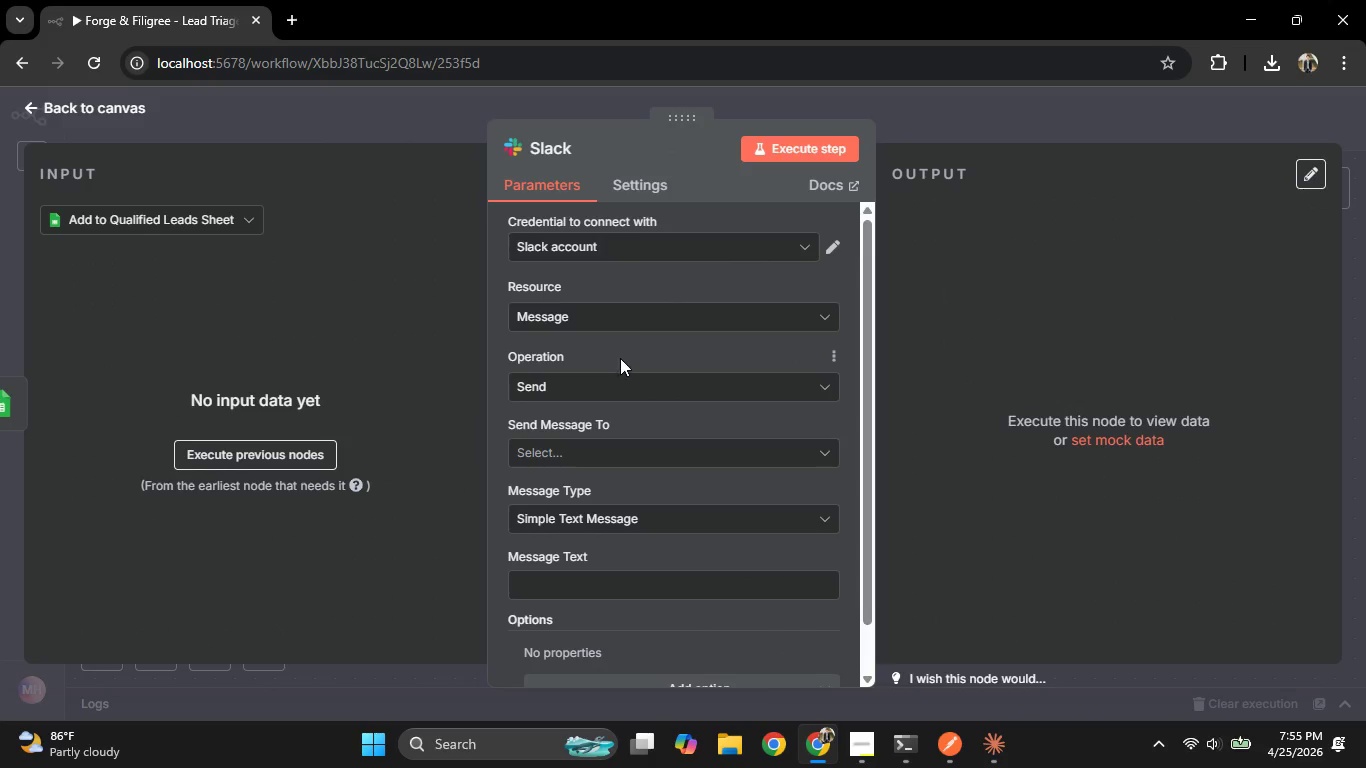 
left_click([590, 320])
 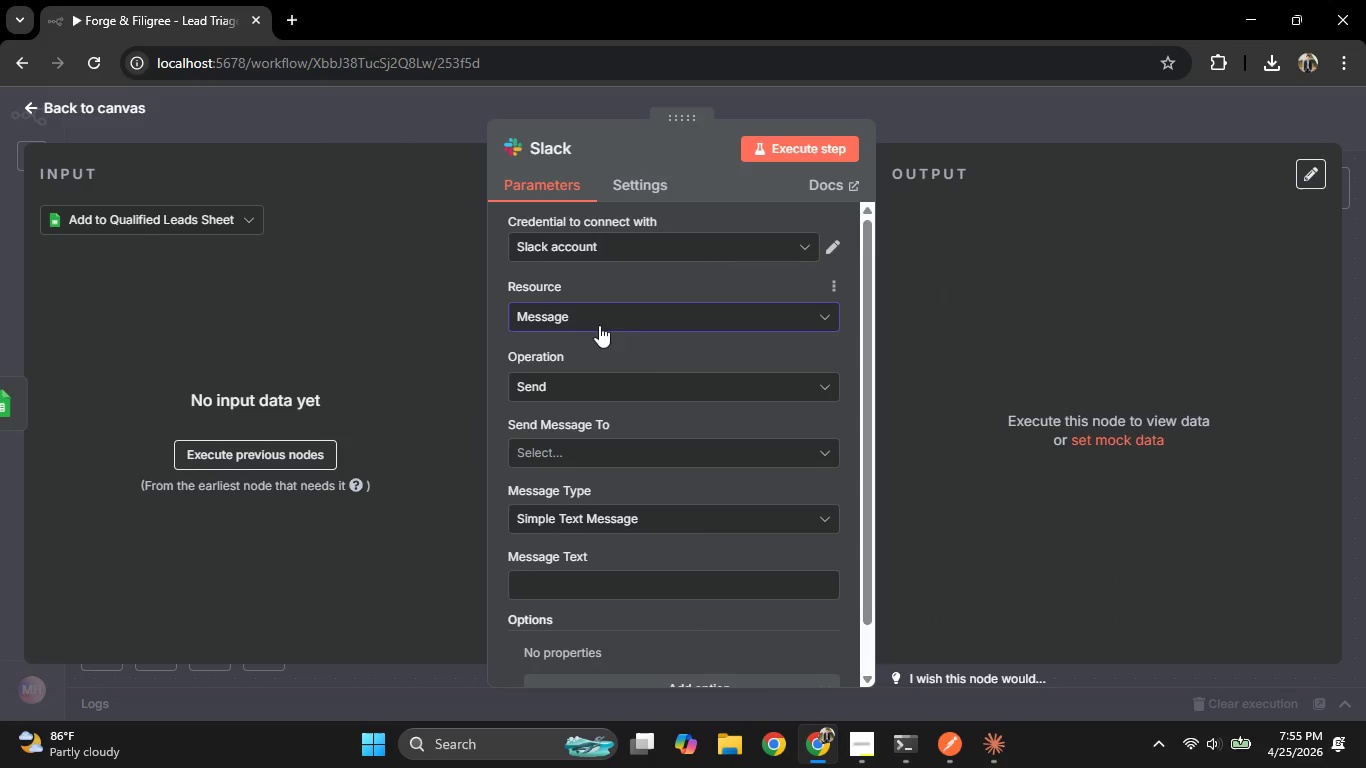 
left_click([652, 367])
 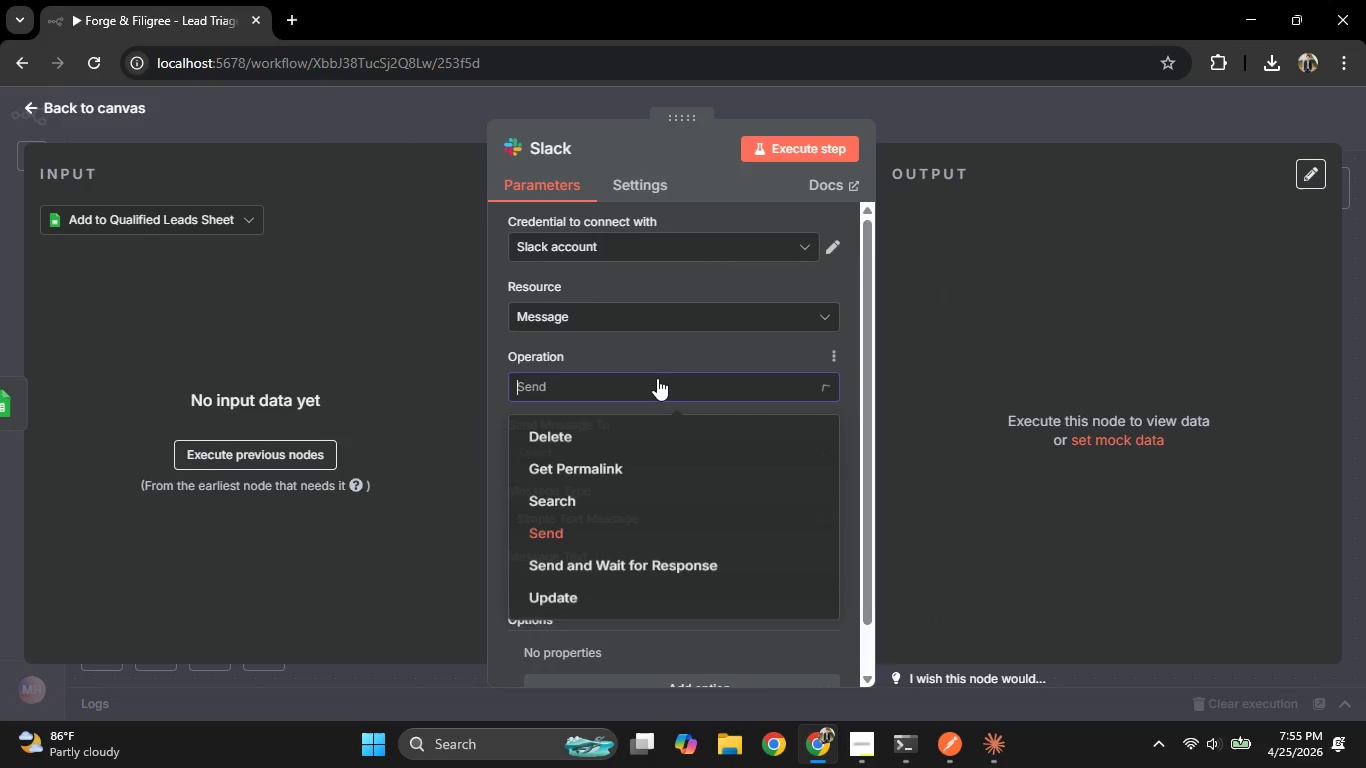 
triple_click([657, 378])
 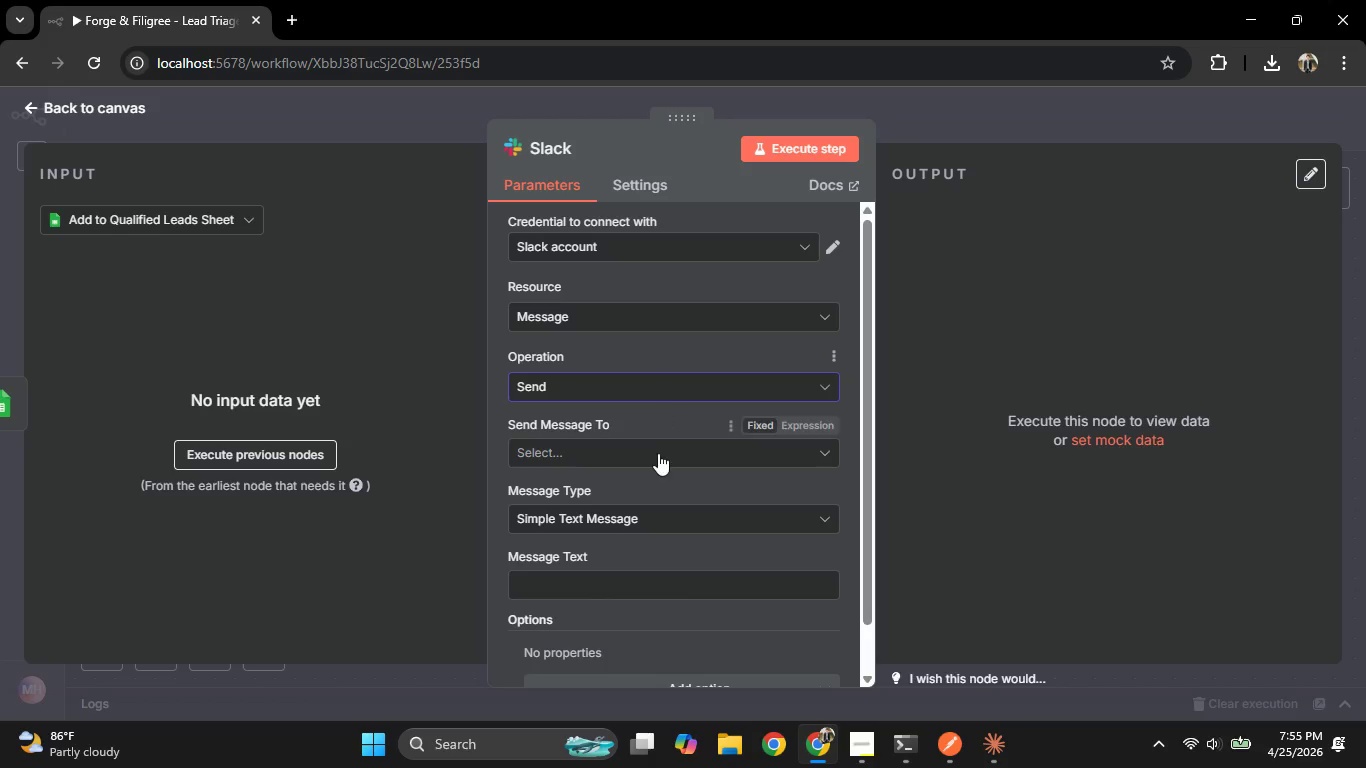 
left_click([658, 454])
 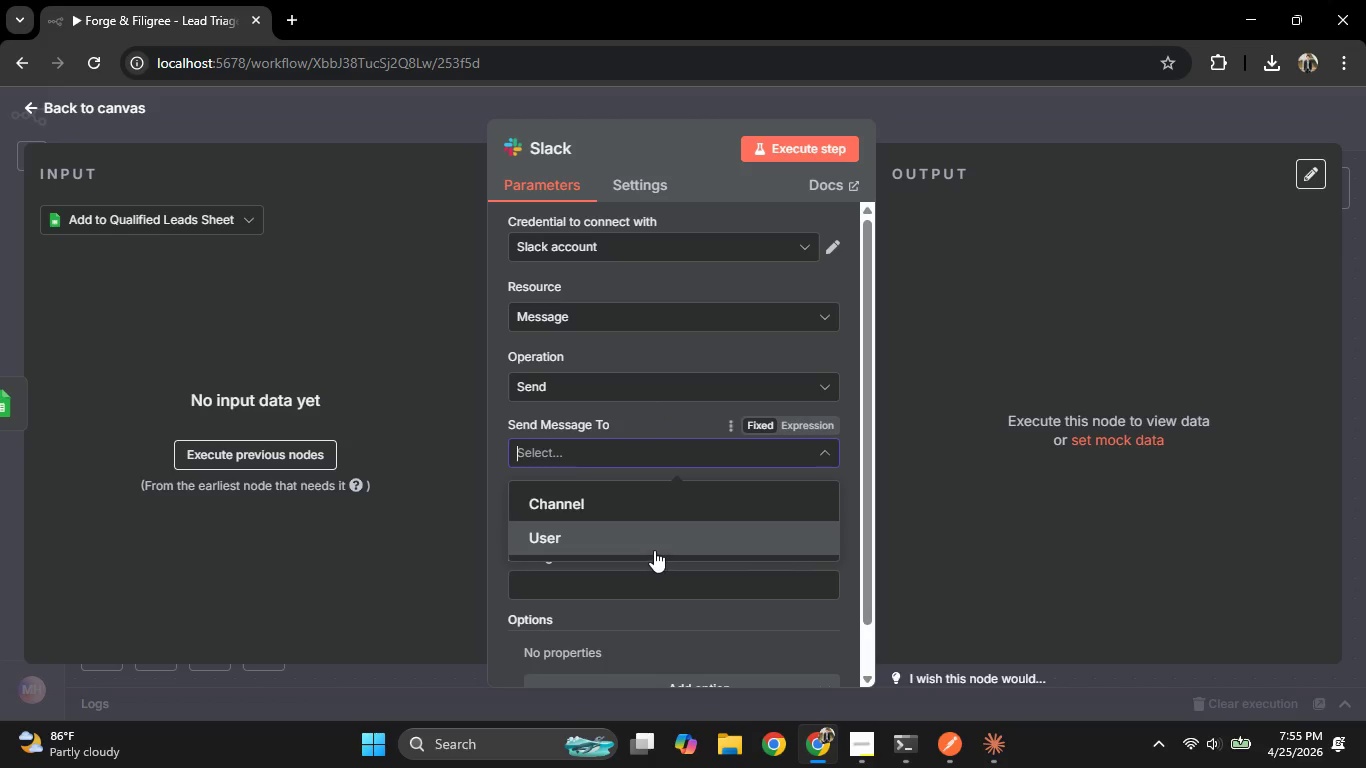 
left_click([645, 511])
 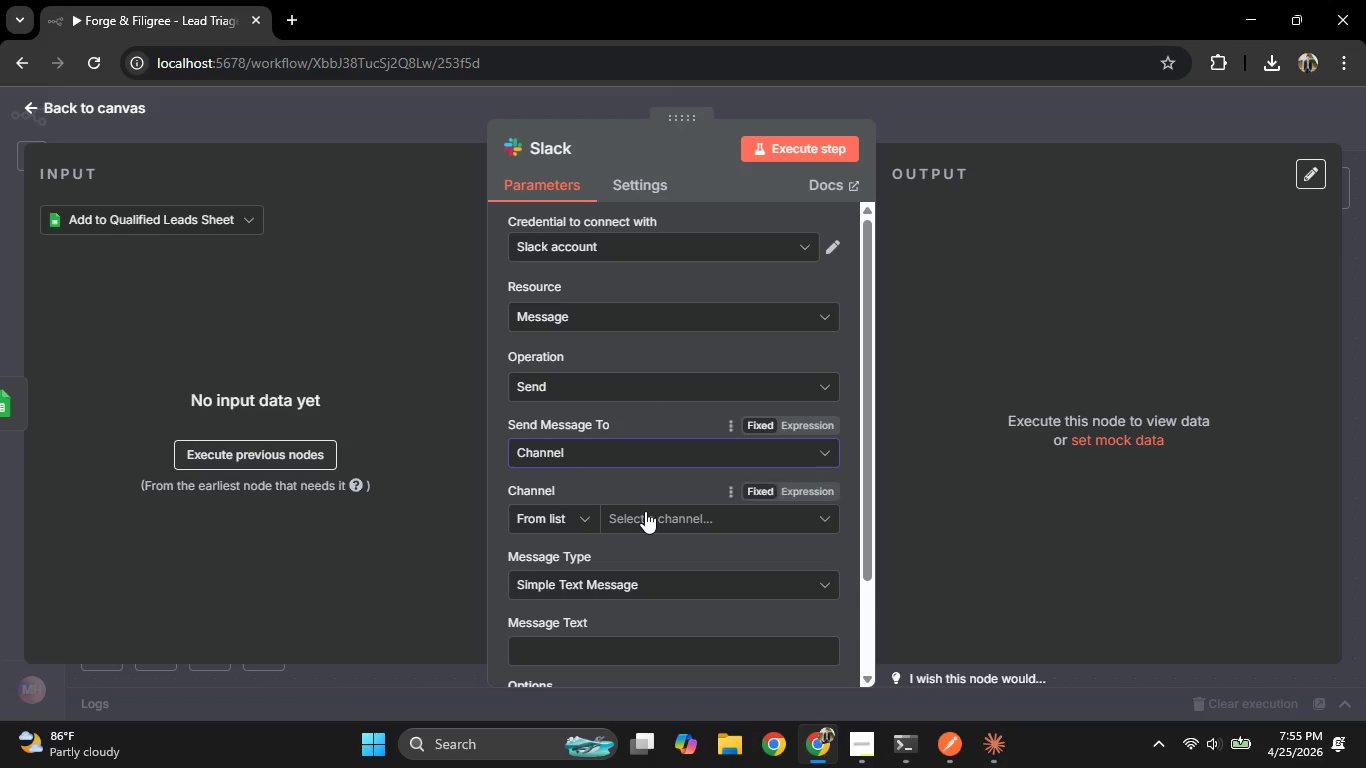 
left_click([646, 511])
 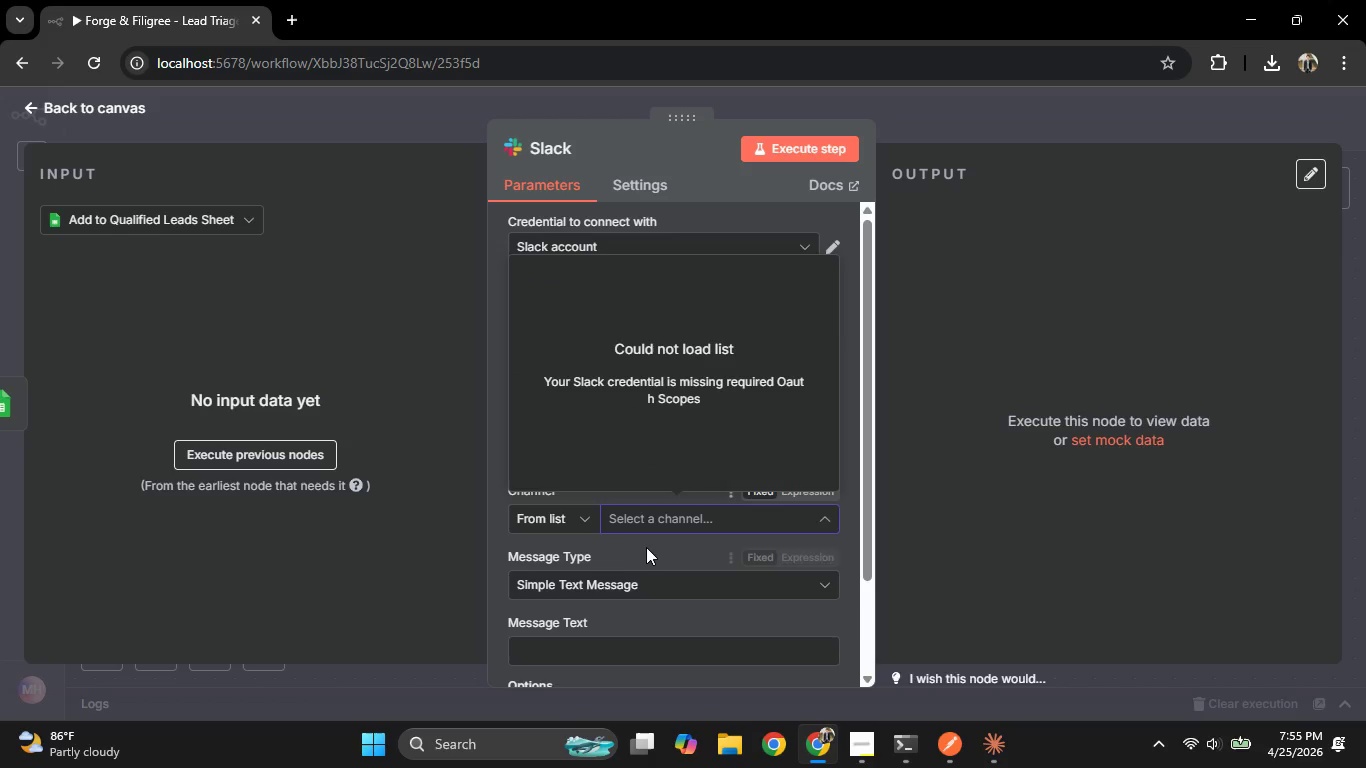 
scroll: coordinate [650, 526], scroll_direction: down, amount: 2.0
 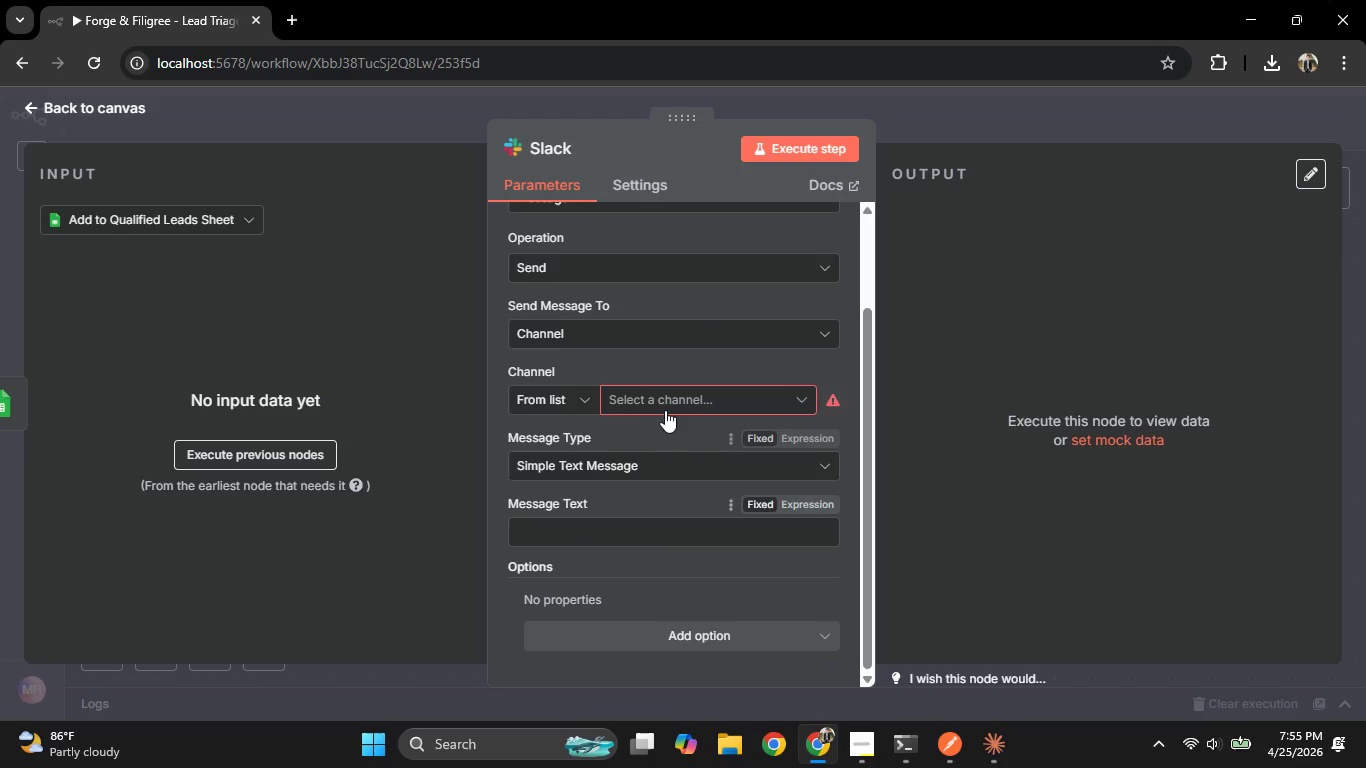 
left_click([665, 402])
 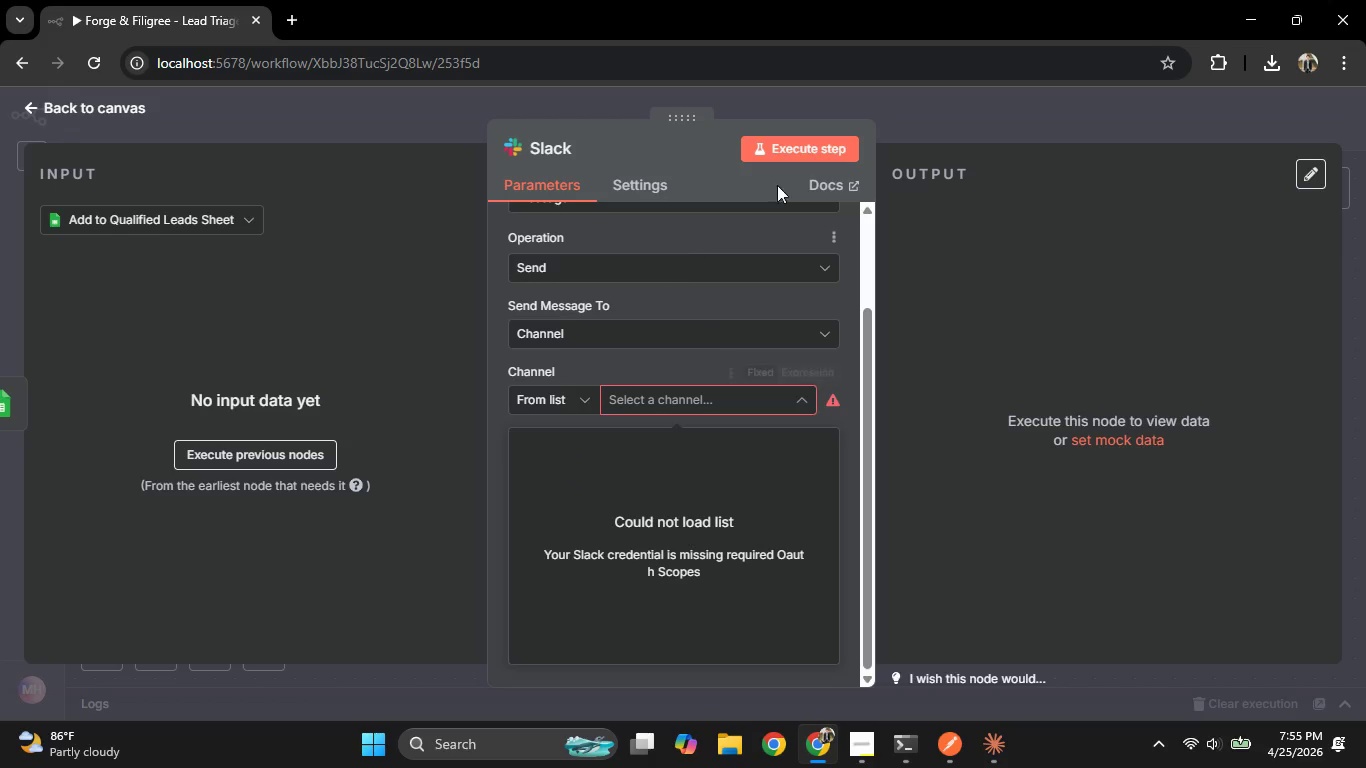 
scroll: coordinate [803, 315], scroll_direction: up, amount: 3.0
 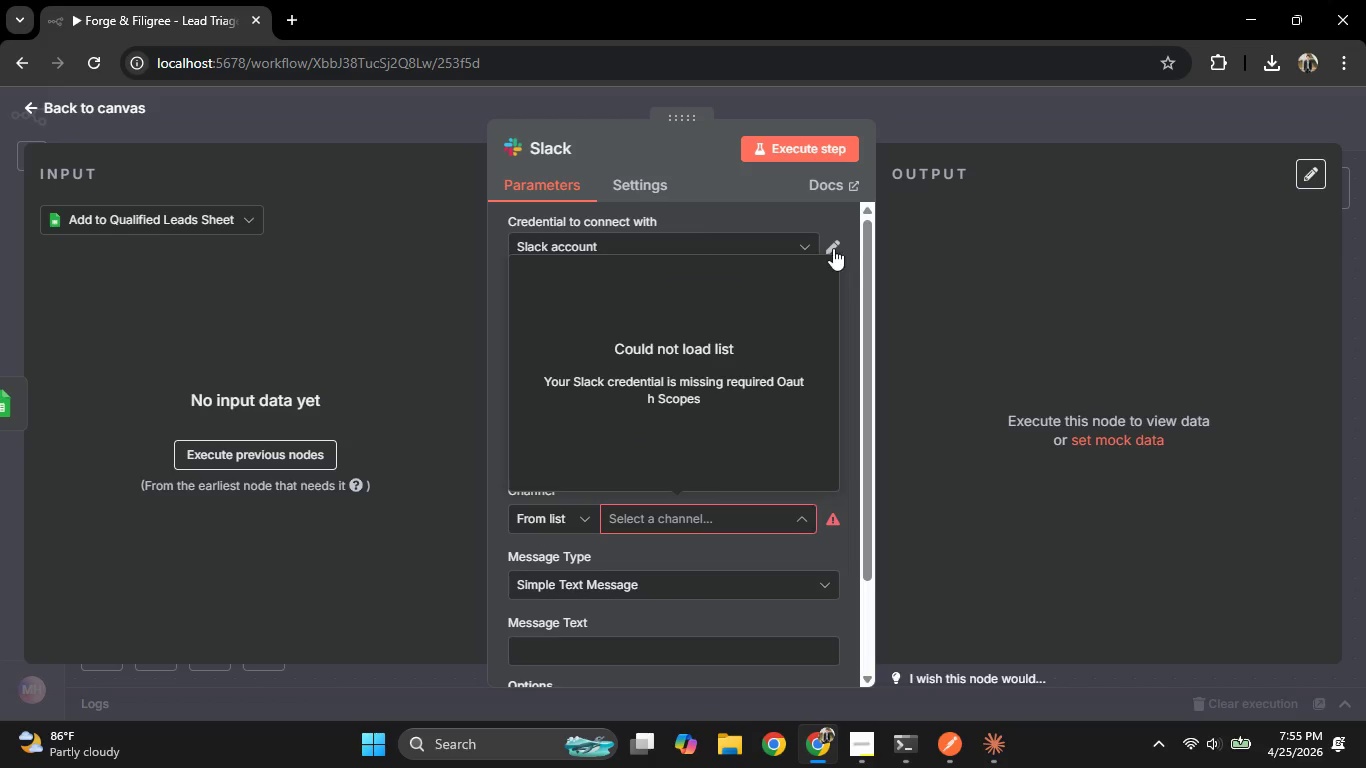 
left_click([830, 247])
 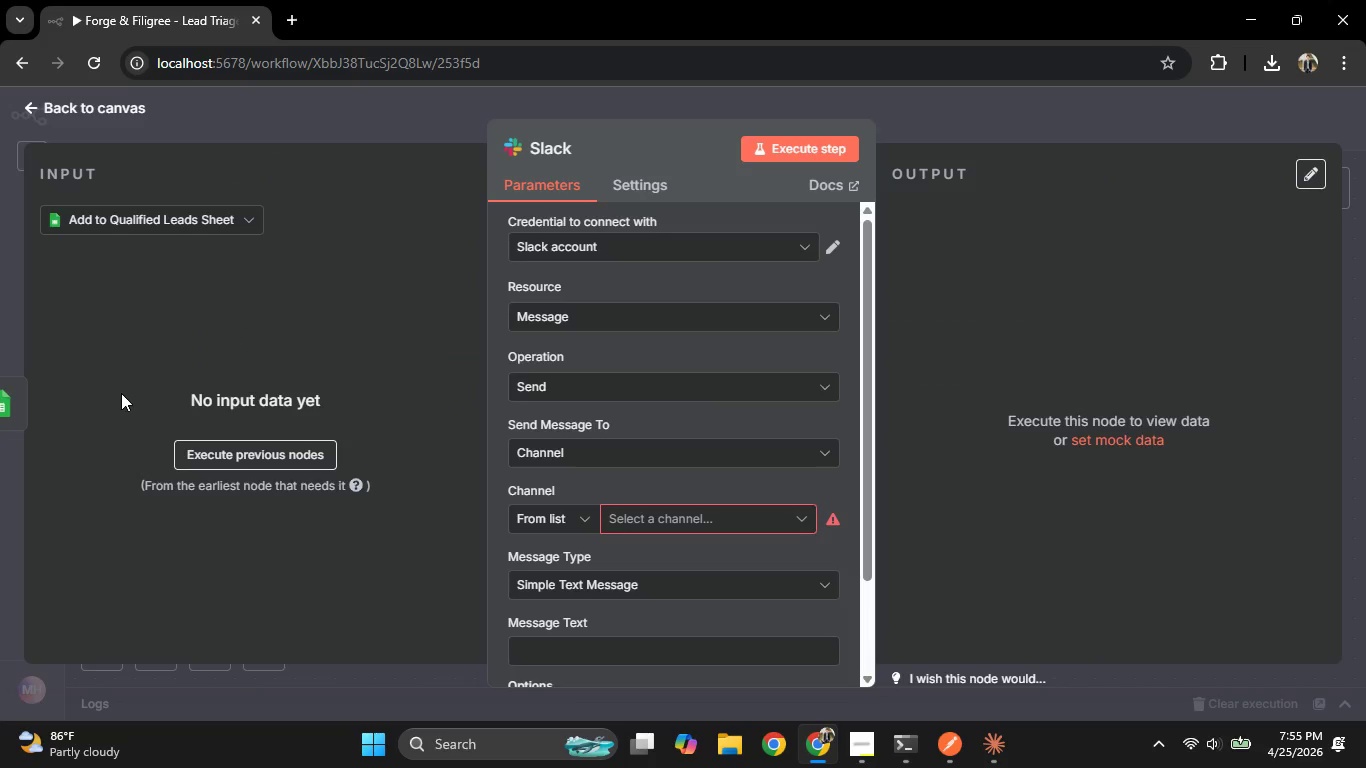 
scroll: coordinate [747, 434], scroll_direction: down, amount: 1.0
 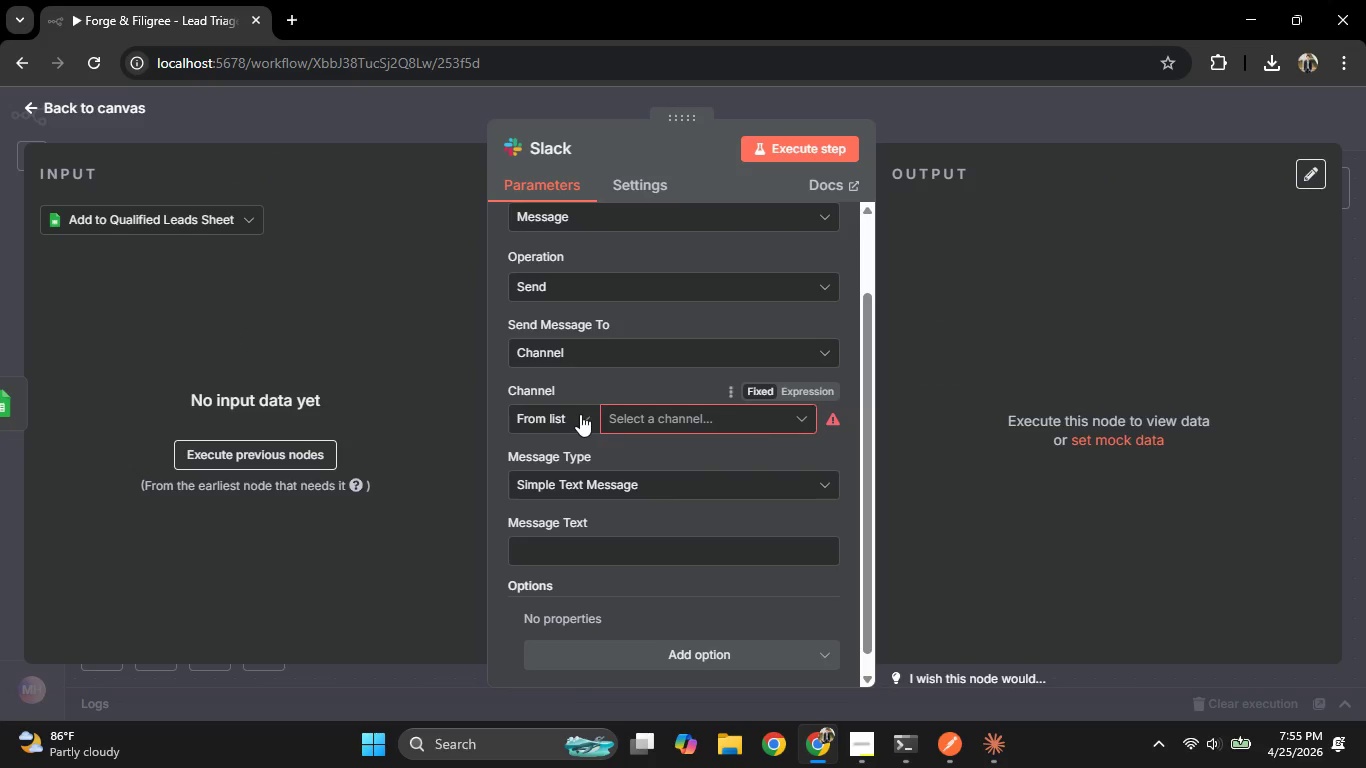 
wait(8.37)
 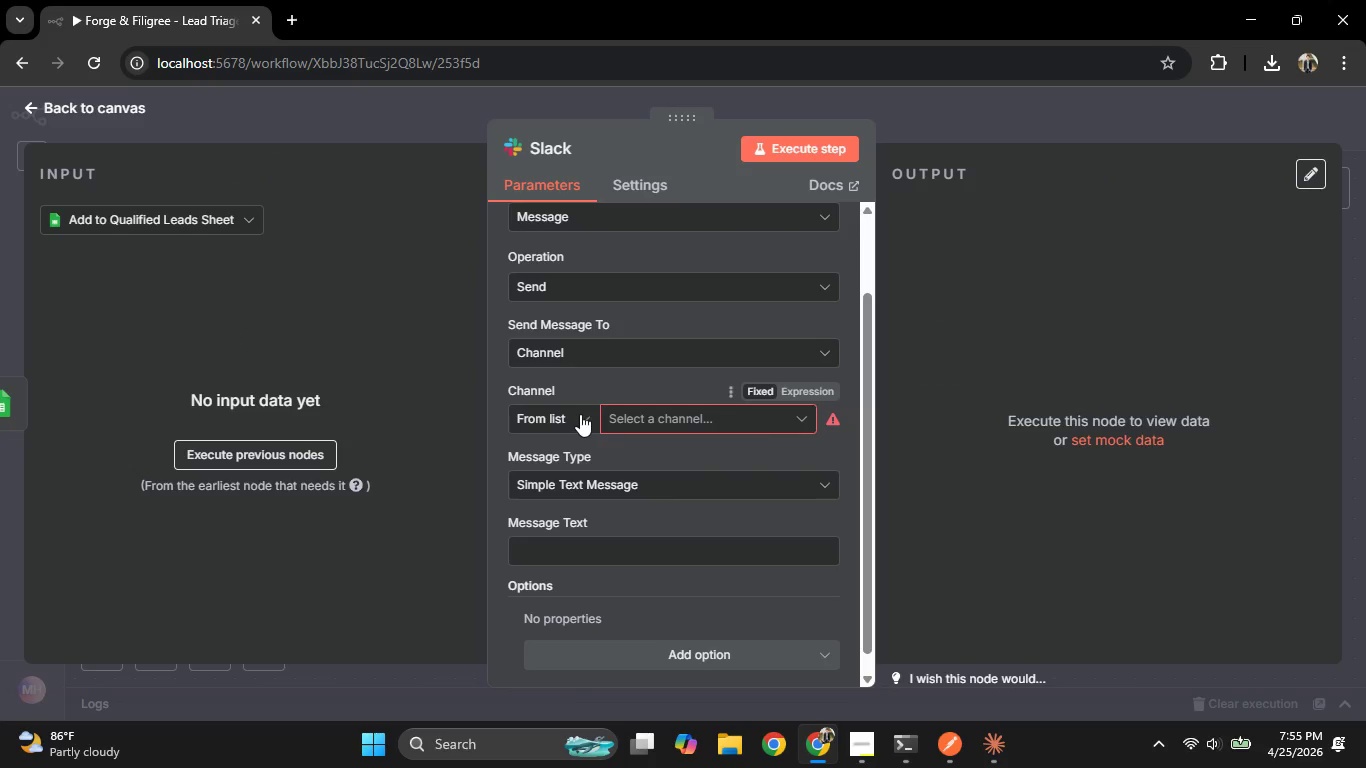 
left_click([585, 411])
 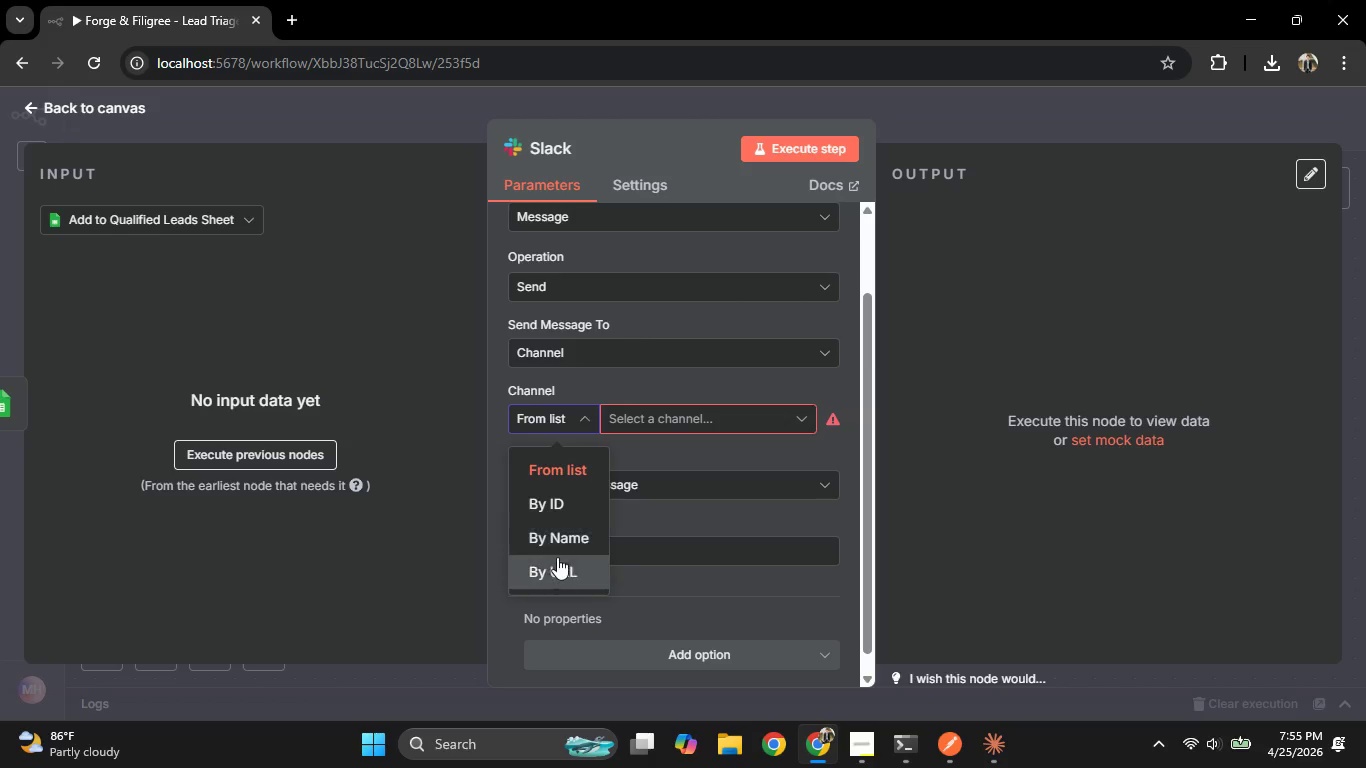 
left_click([551, 537])
 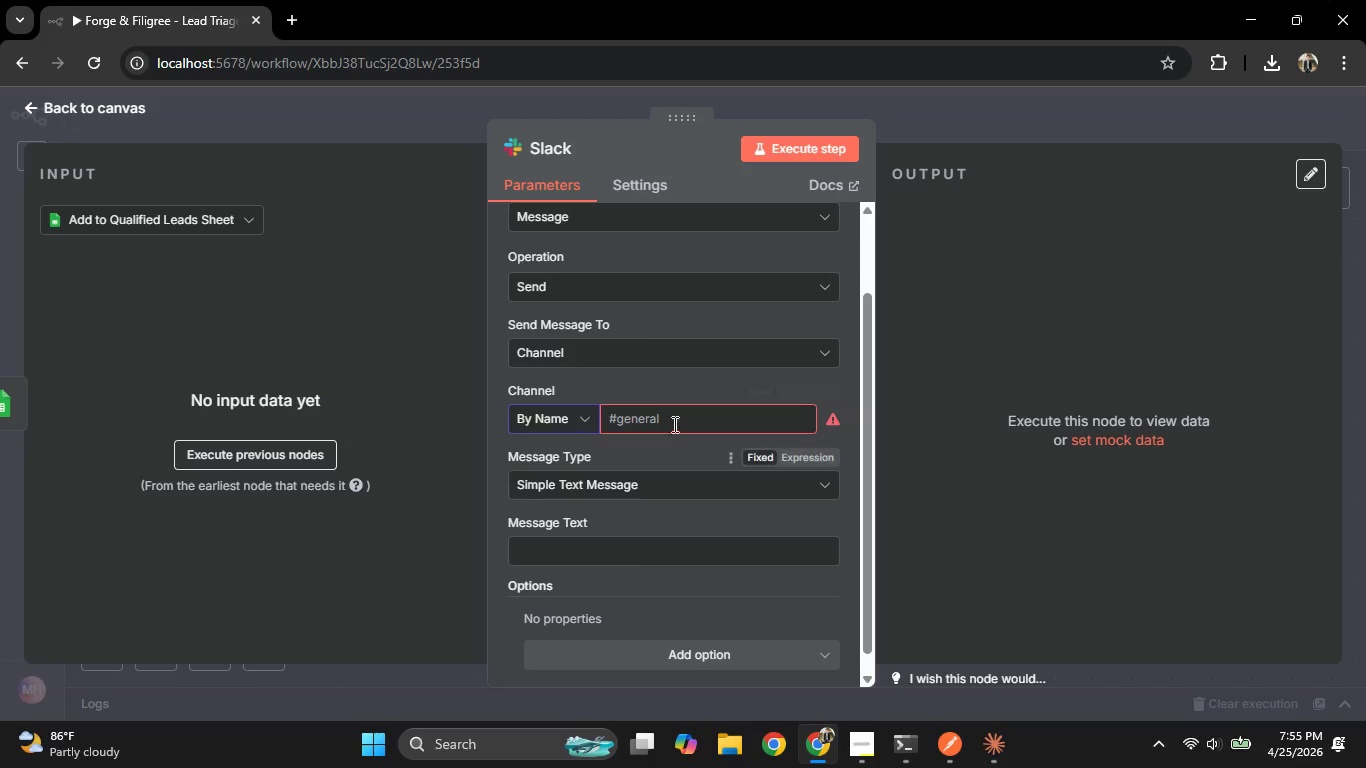 
left_click([674, 419])
 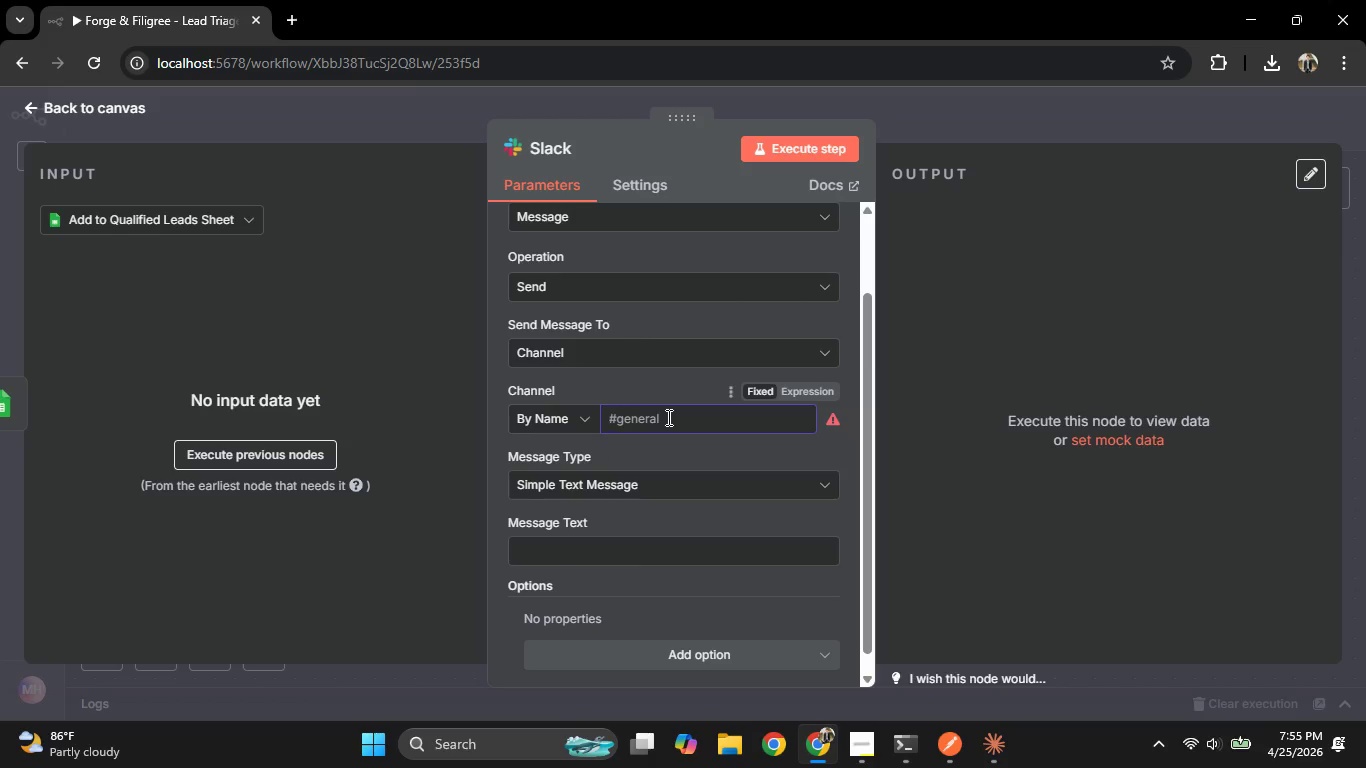 
type(#all-haider)
 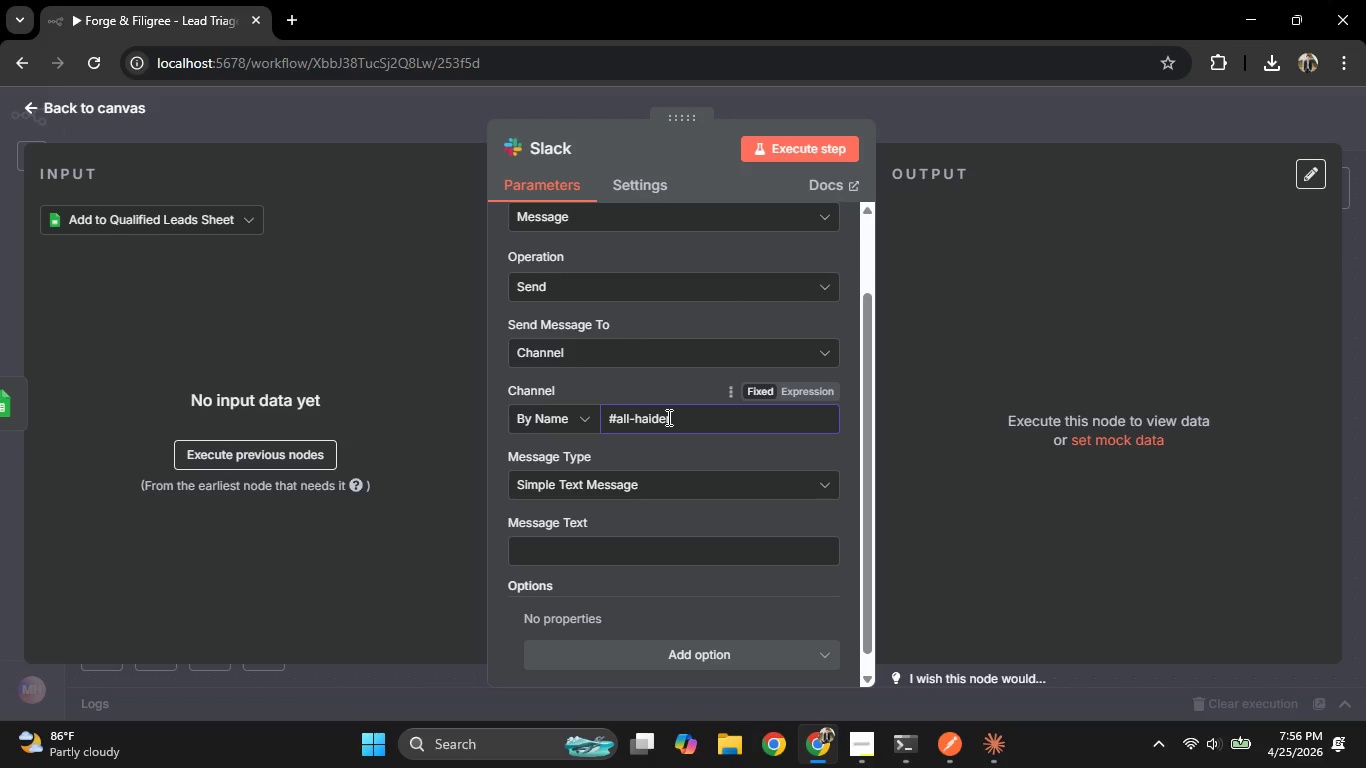 
wait(34.67)
 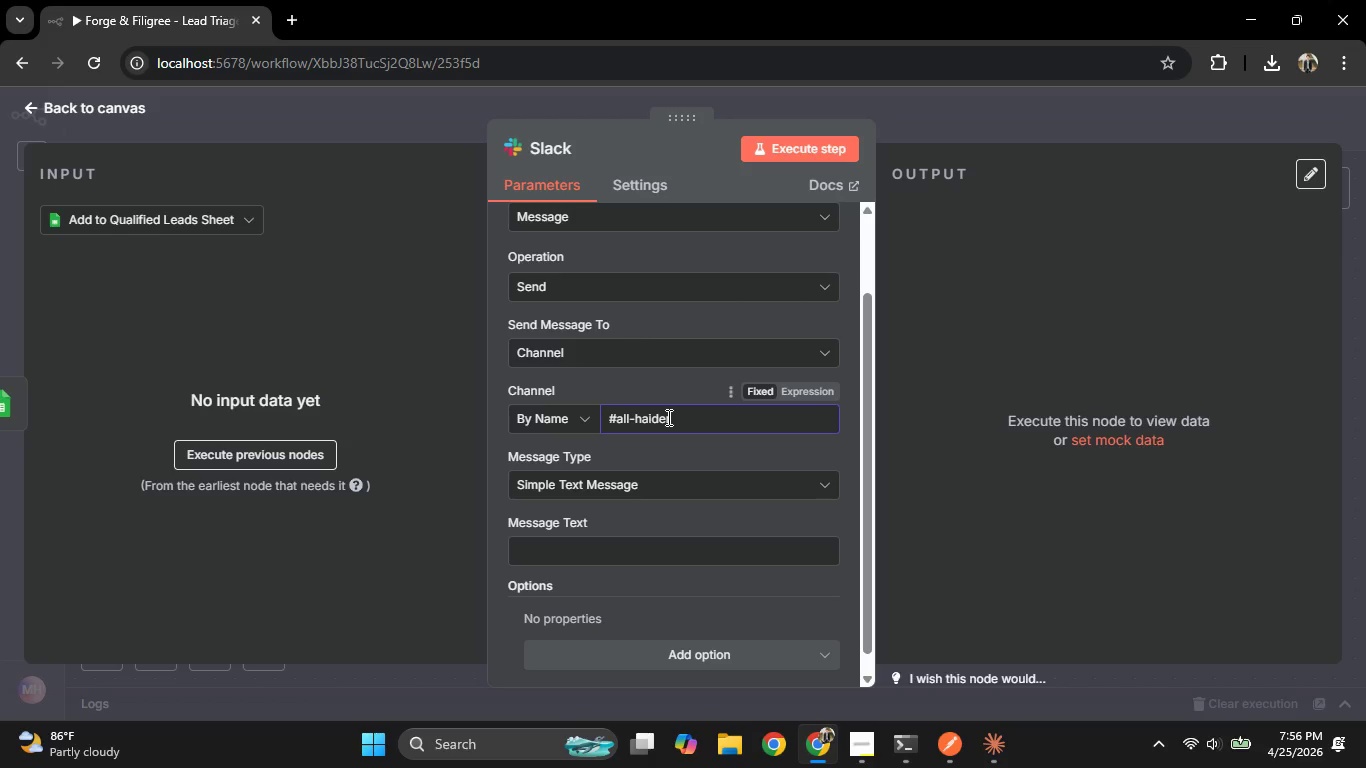 
key(Tab)
 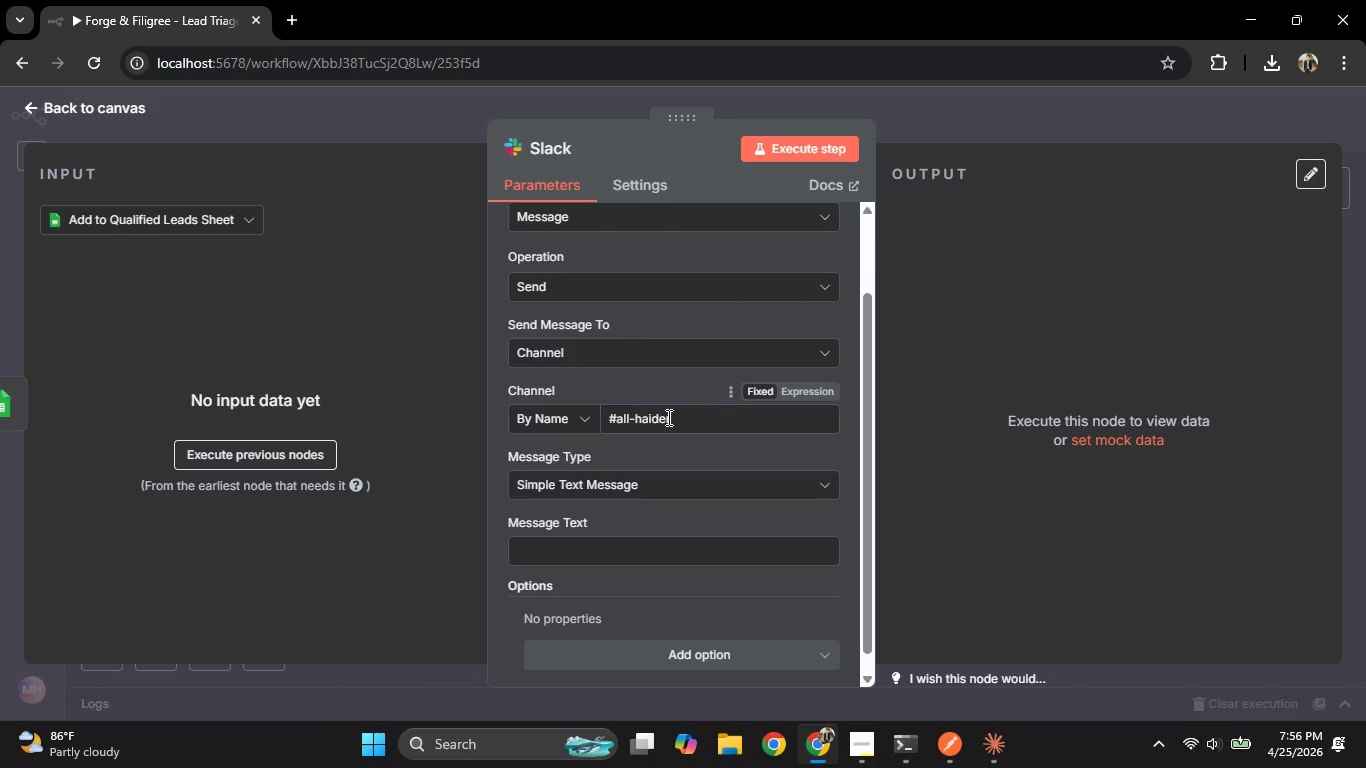 
key(Tab)
 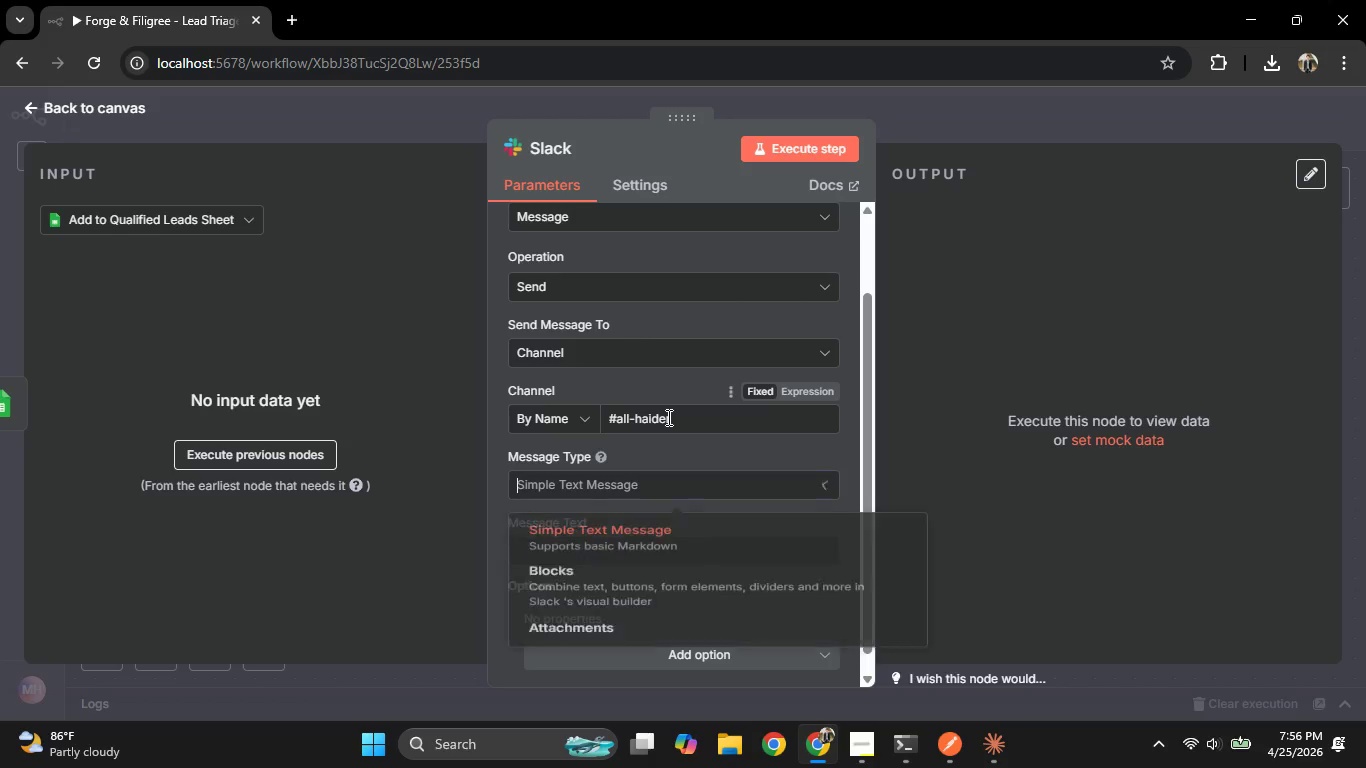 
key(Tab)
 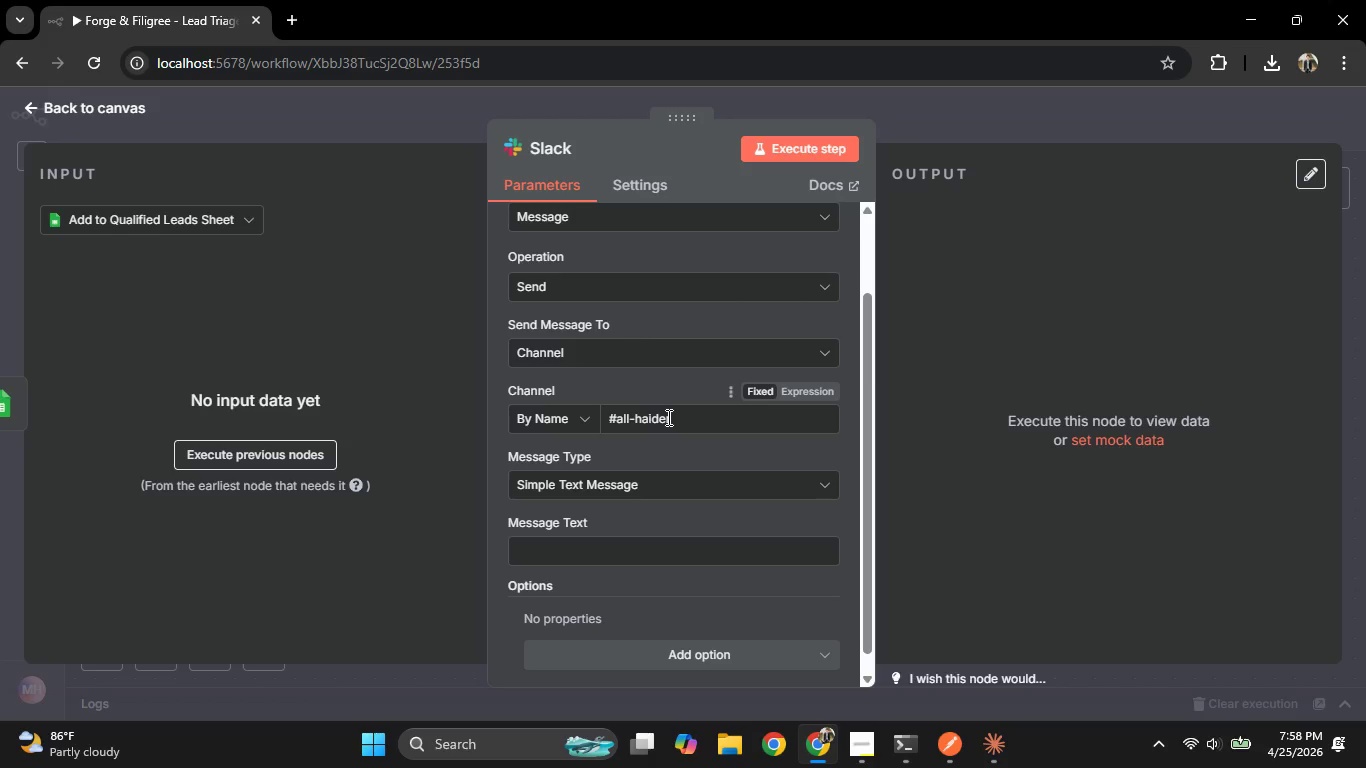 
wait(136.52)
 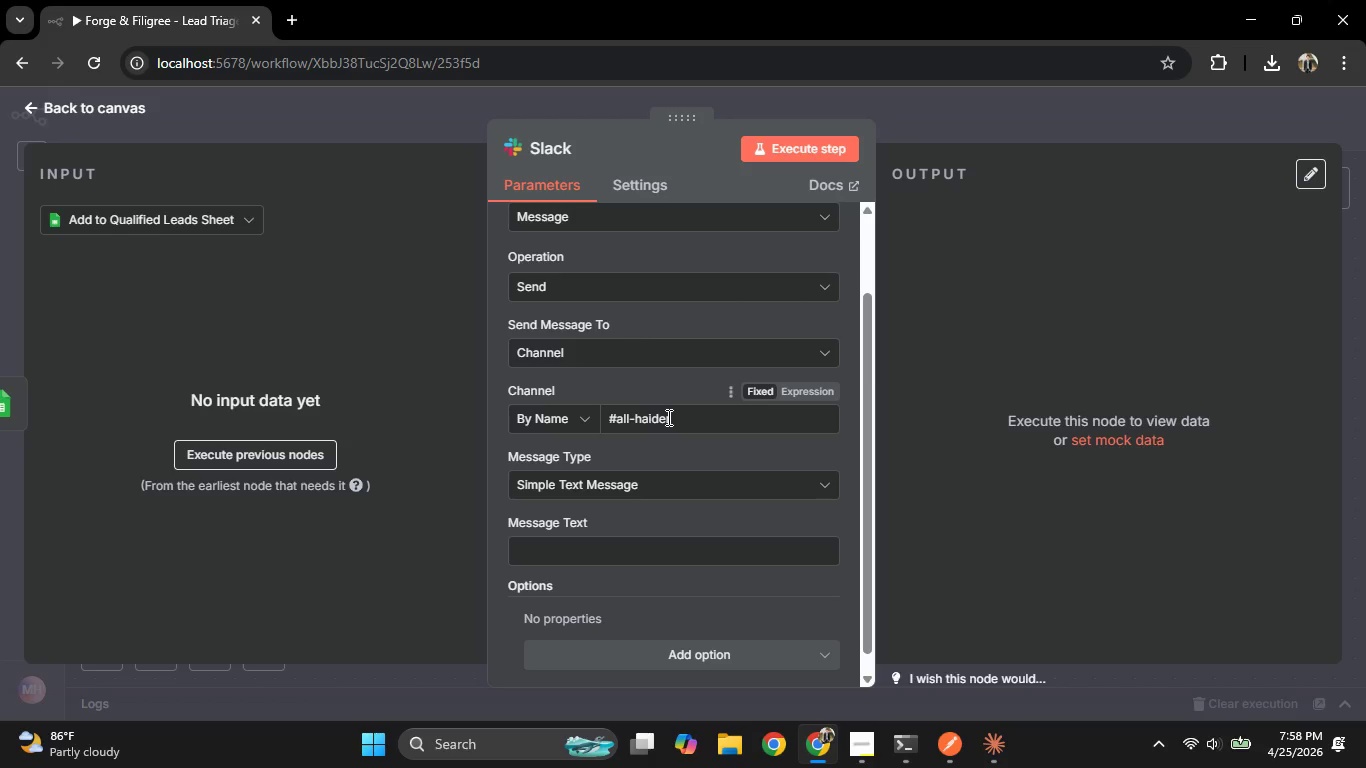 
left_click([695, 539])
 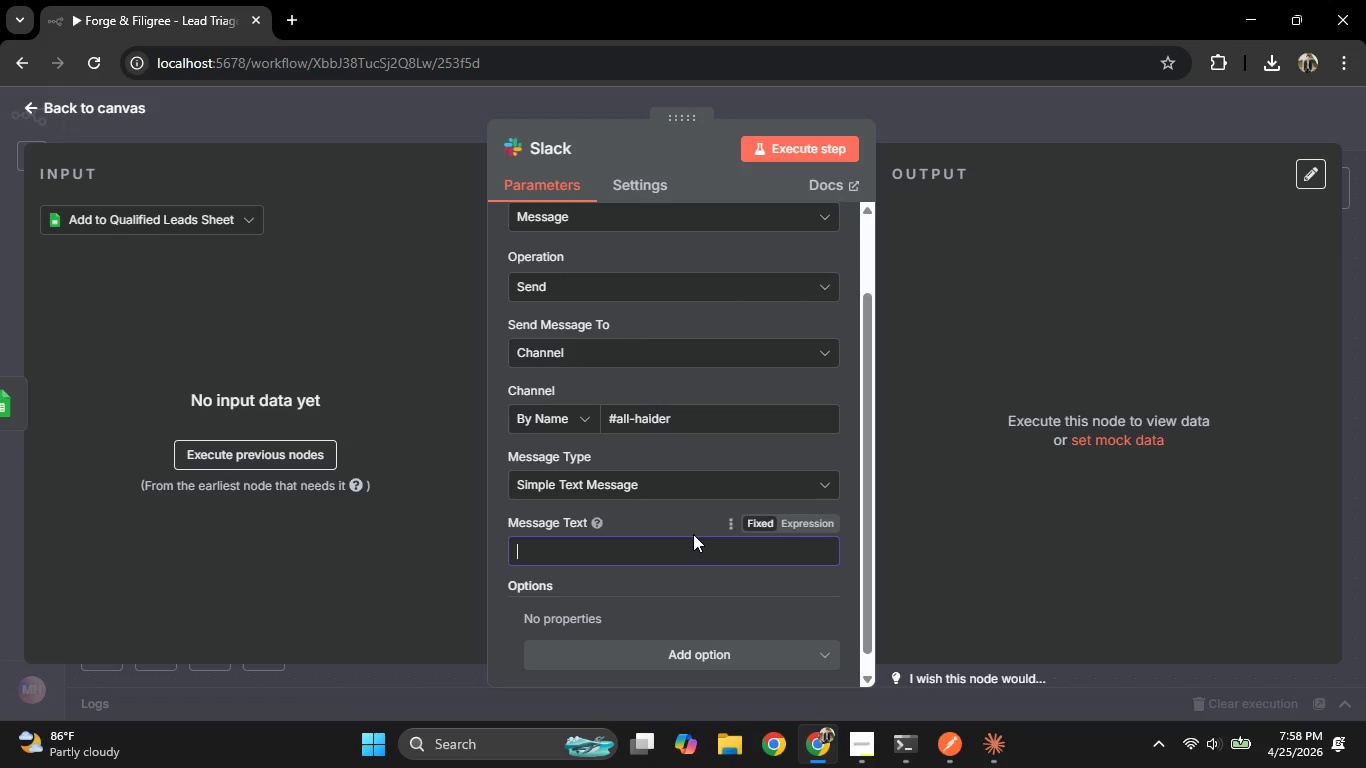 
type(NEW QUALIFIED LEAD =)
key(Backspace)
type(- FORGE & FILIfree)
key(Backspace)
key(Backspace)
key(Backspace)
key(Backspace)
type(gree)
 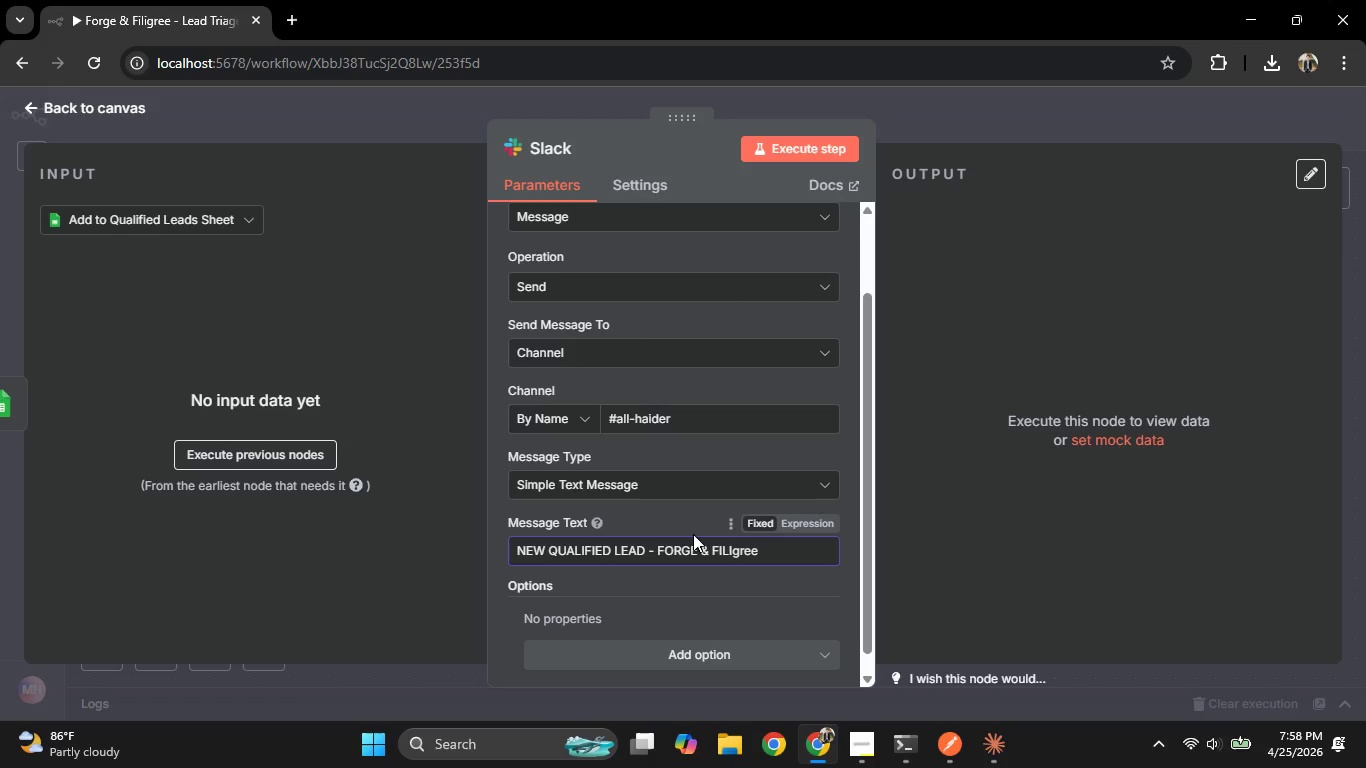 
 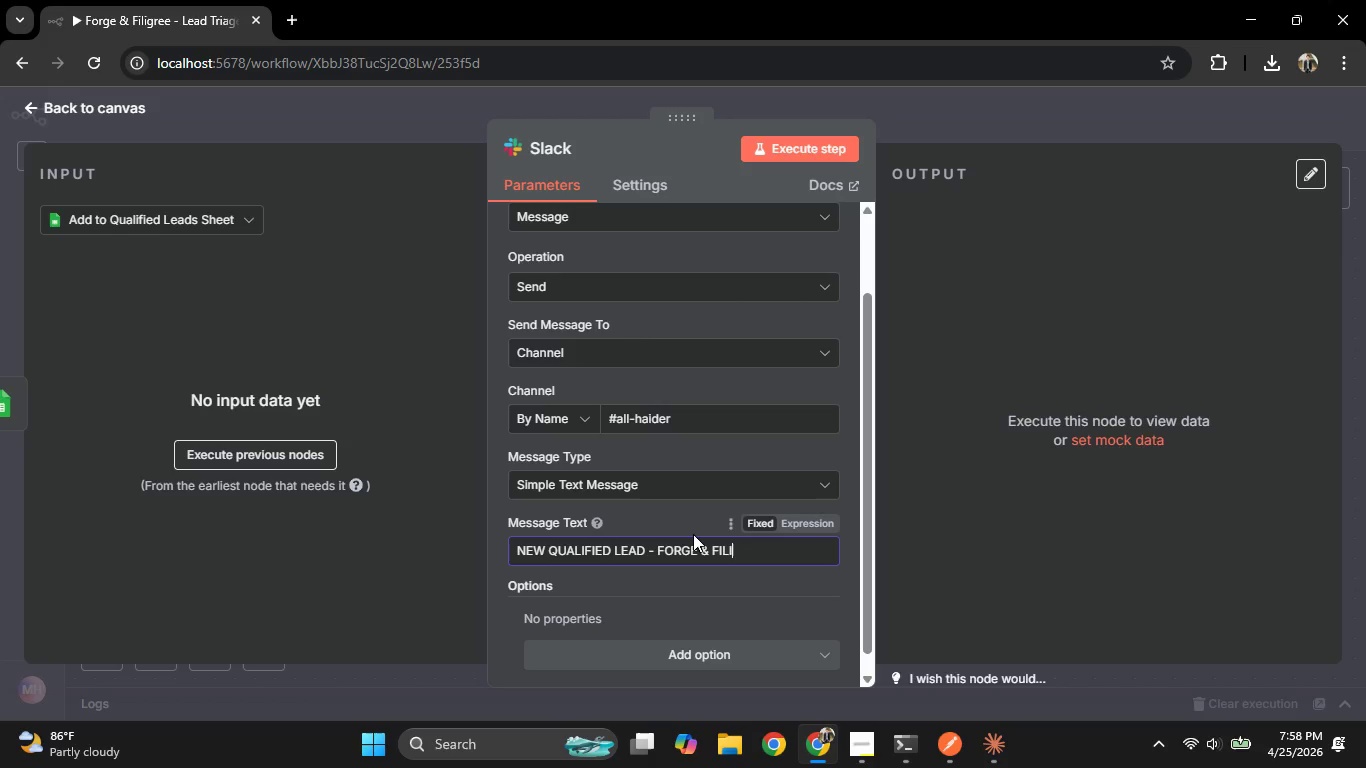 
key(Enter)
 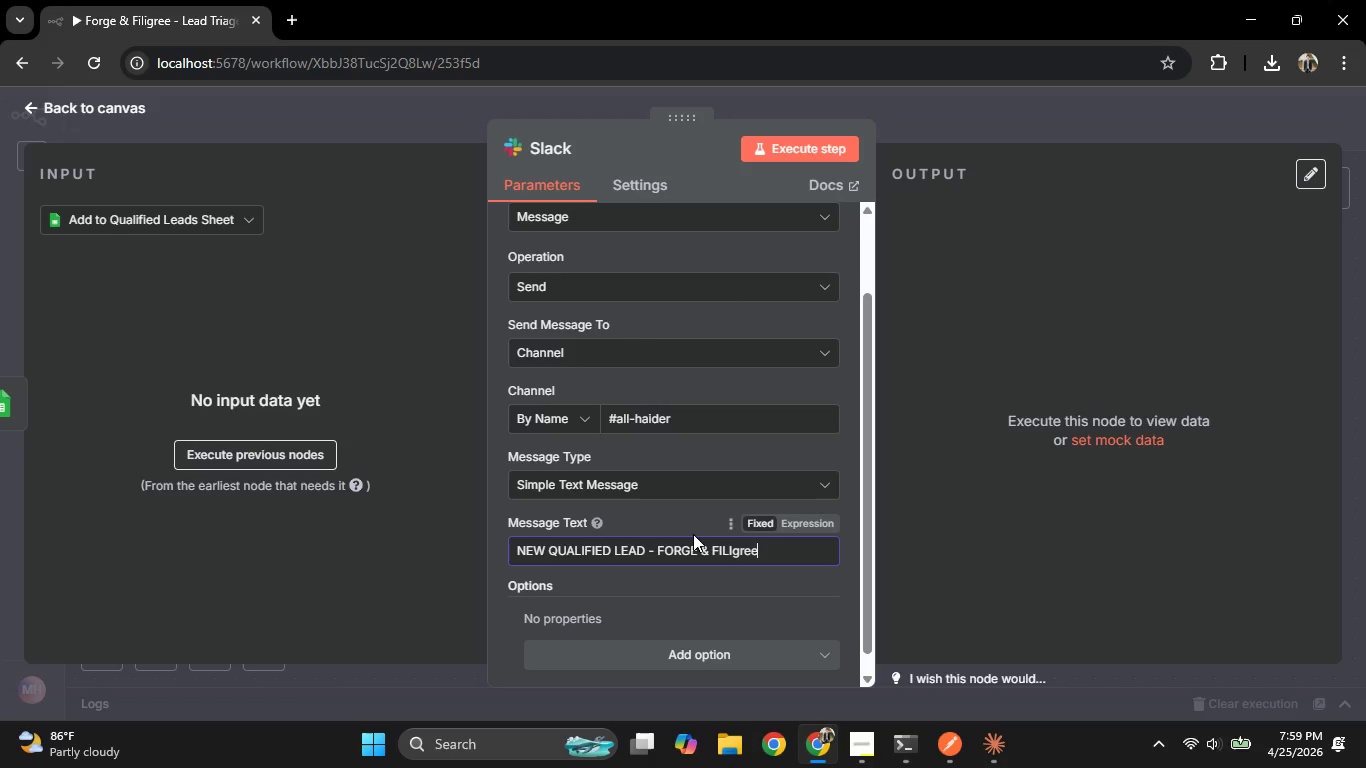 
key(Backspace)
key(Backspace)
key(Backspace)
key(Backspace)
key(Backspace)
key(Backspace)
key(Backspace)
type(iligree)
 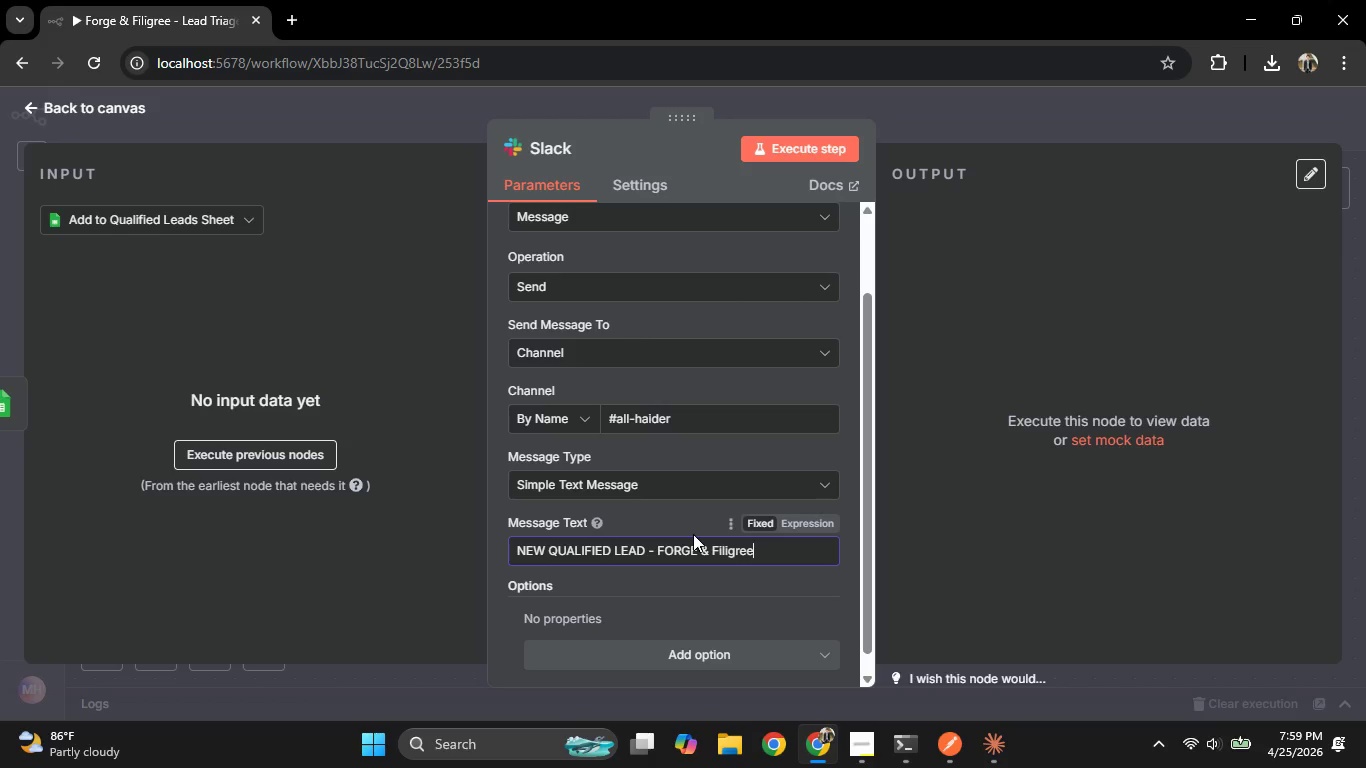 
key(Shift+Enter)
 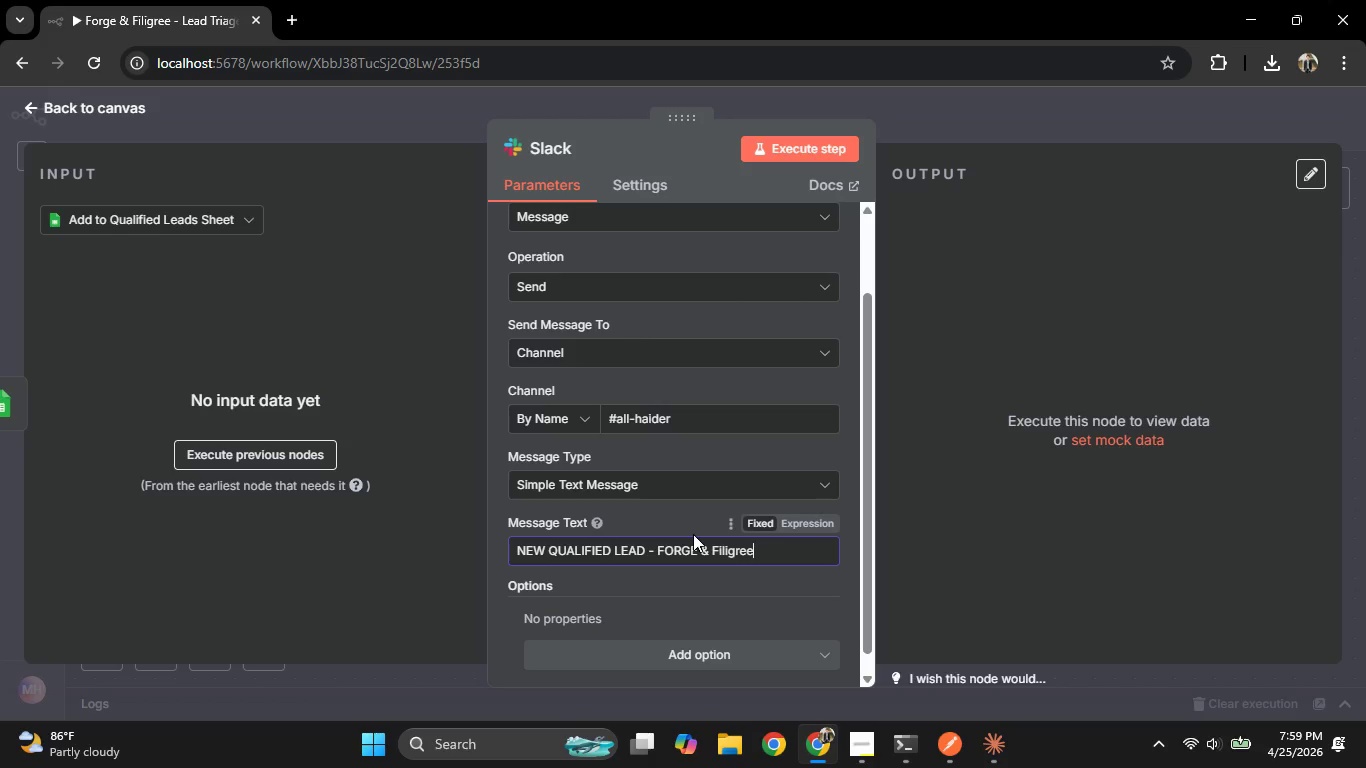 
key(Shift+Enter)
 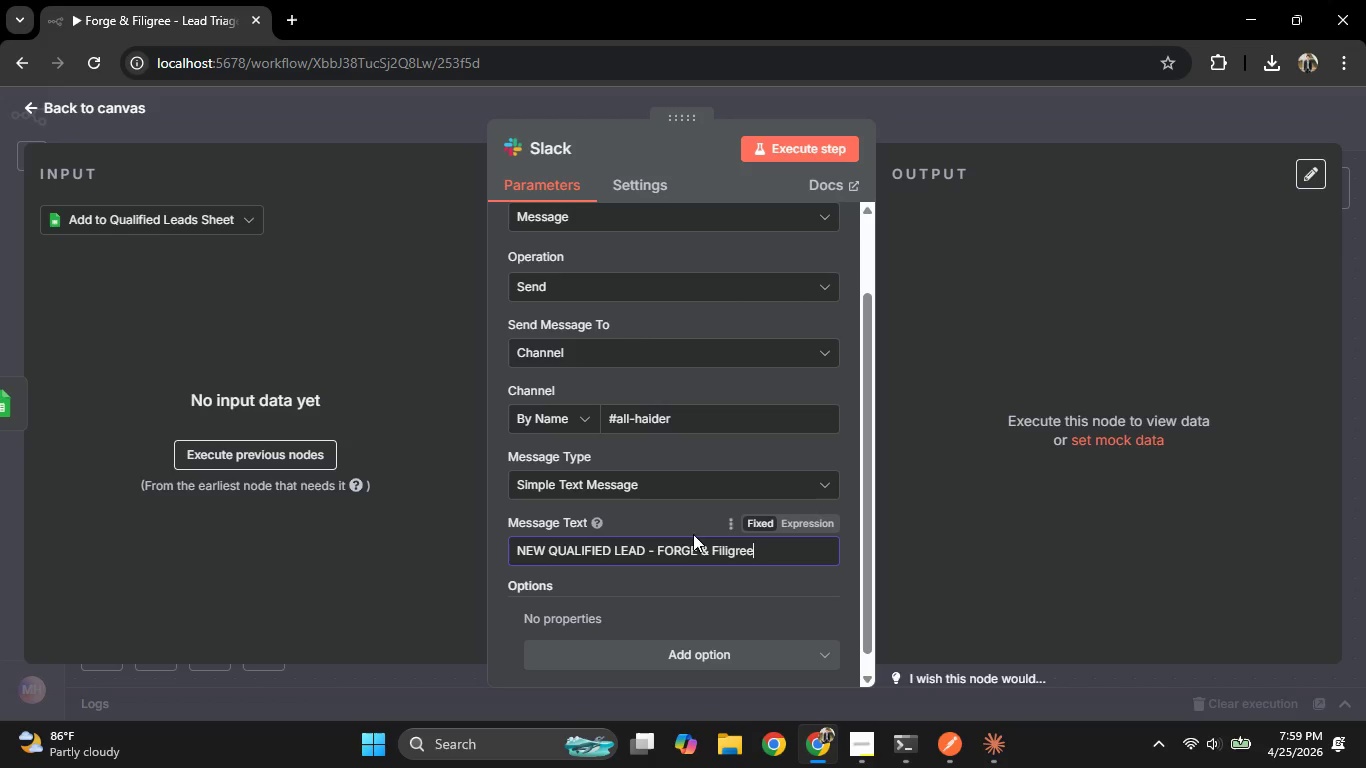 
key(Control+A)
 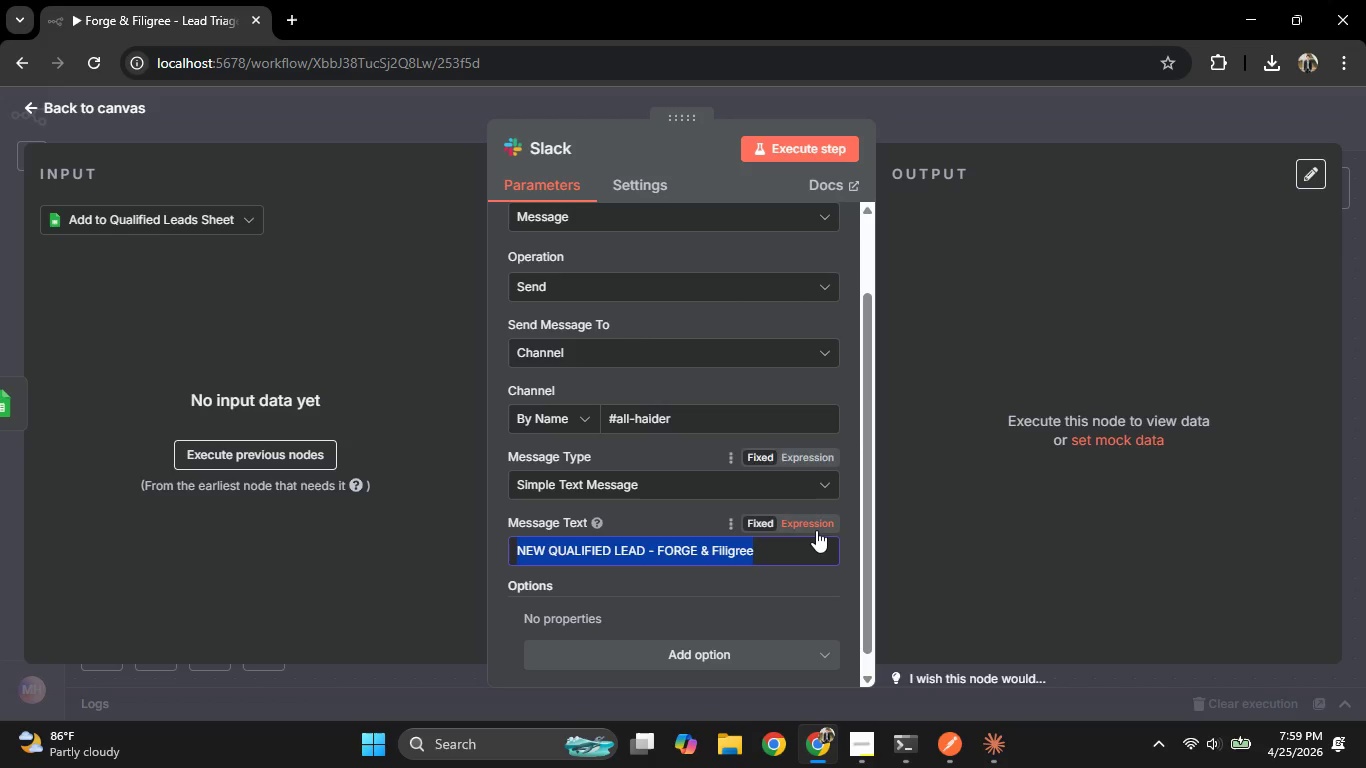 
key(Control+X)
 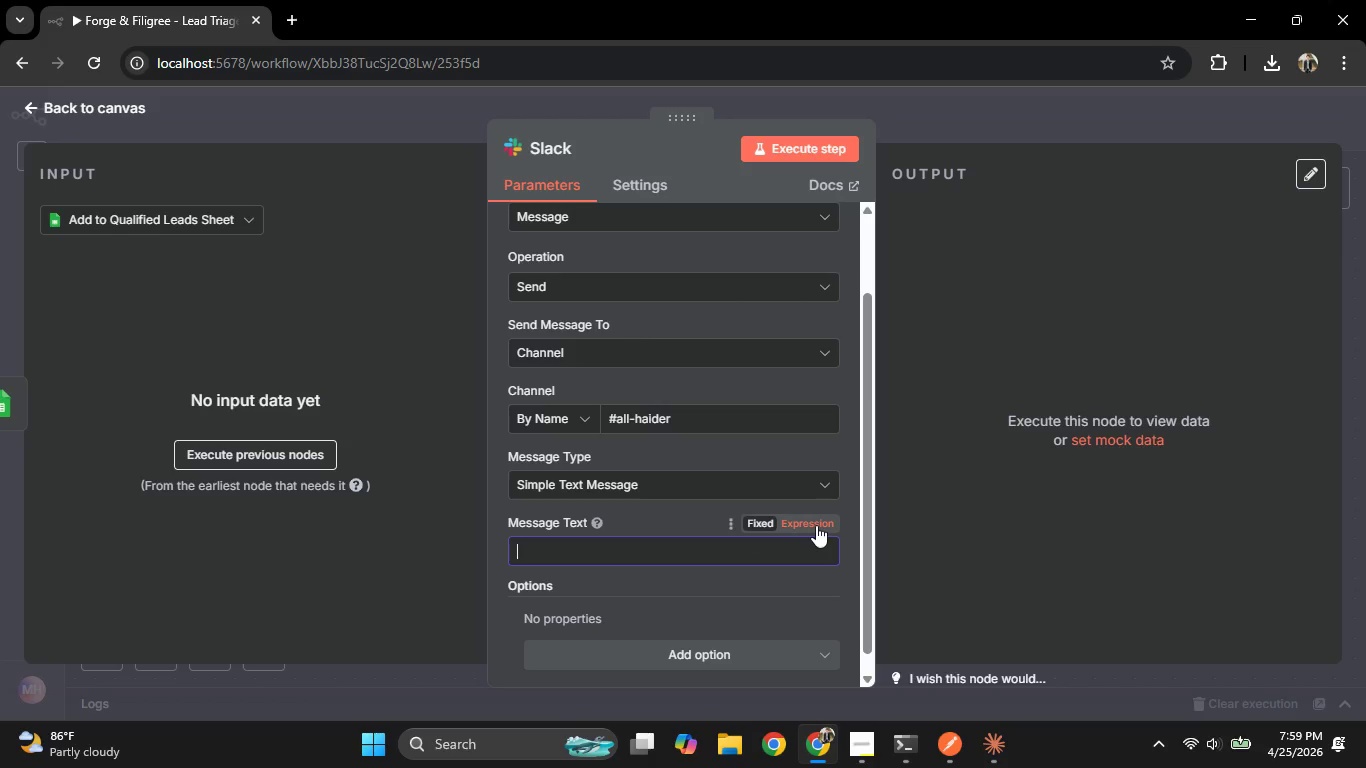 
left_click([816, 525])
 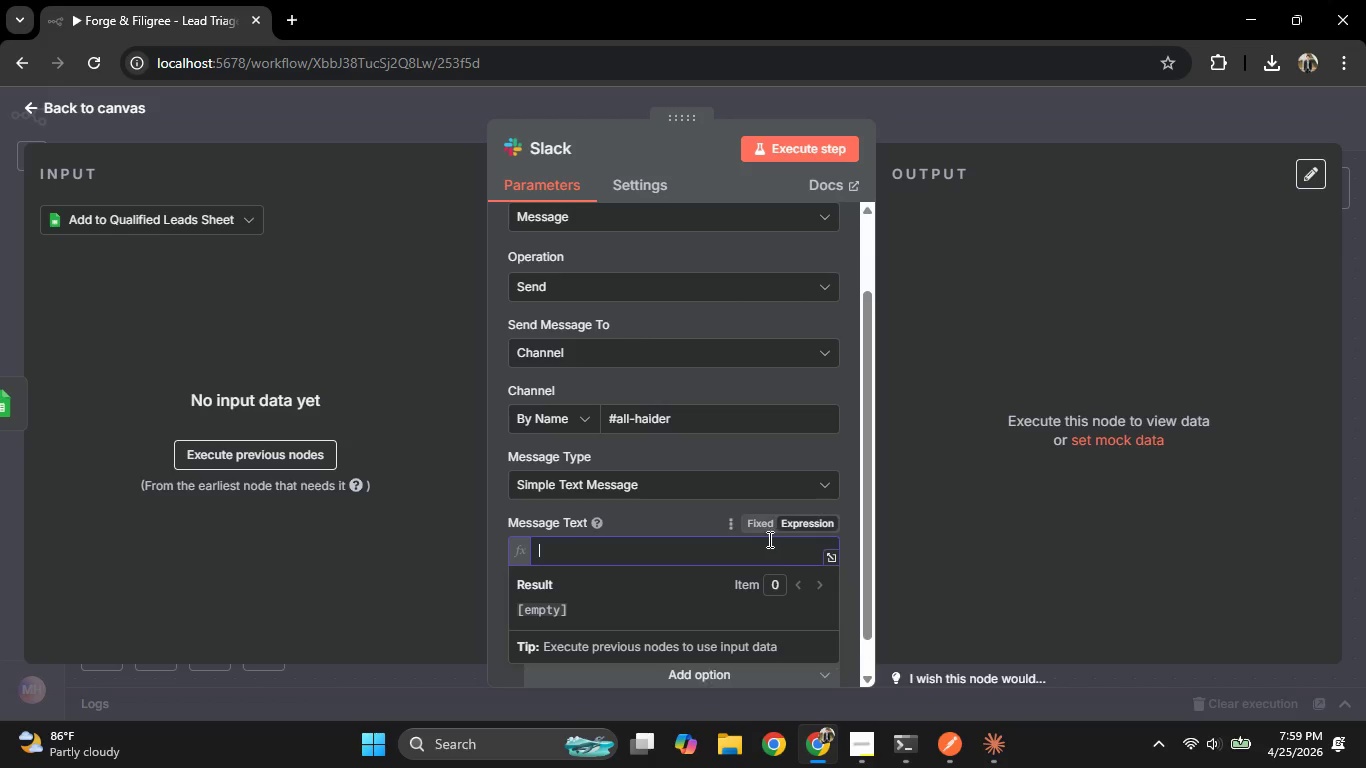 
key(Control+V)
 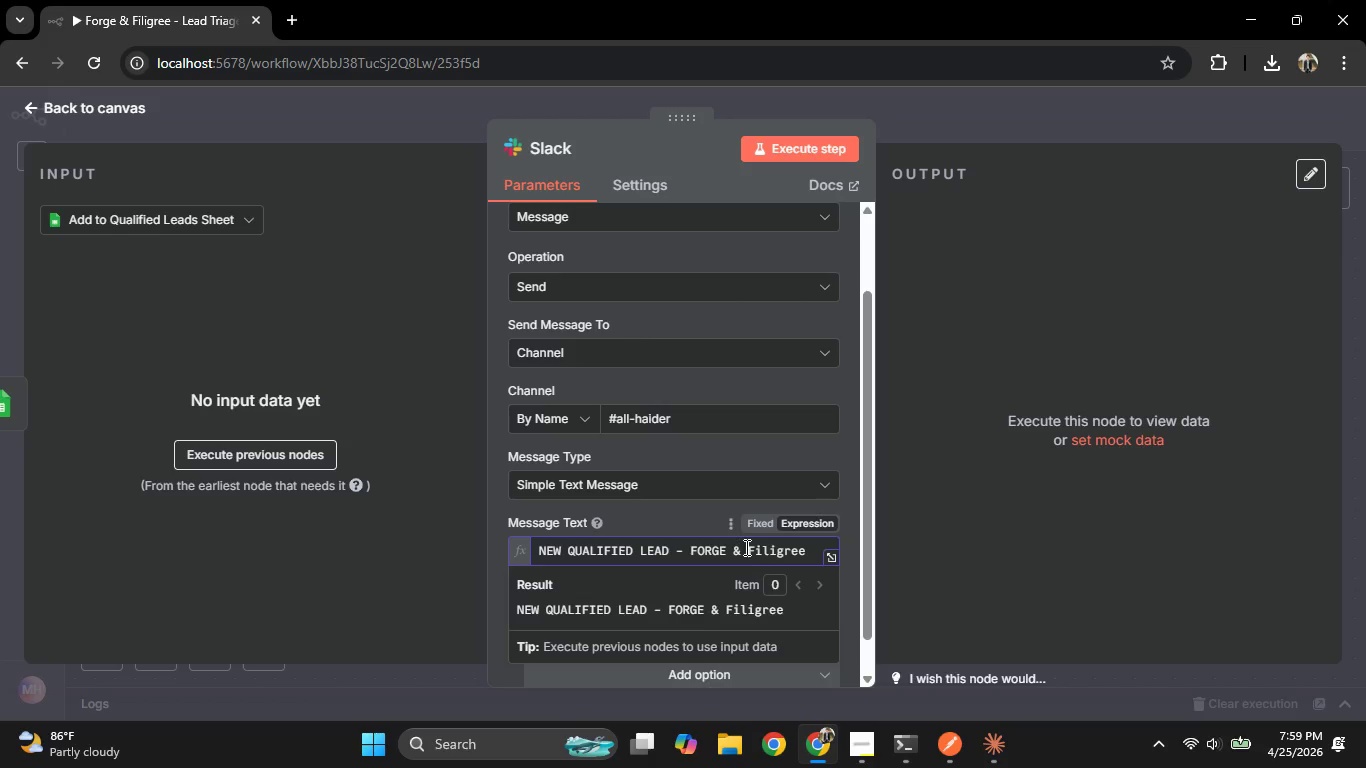 
key(Enter)
 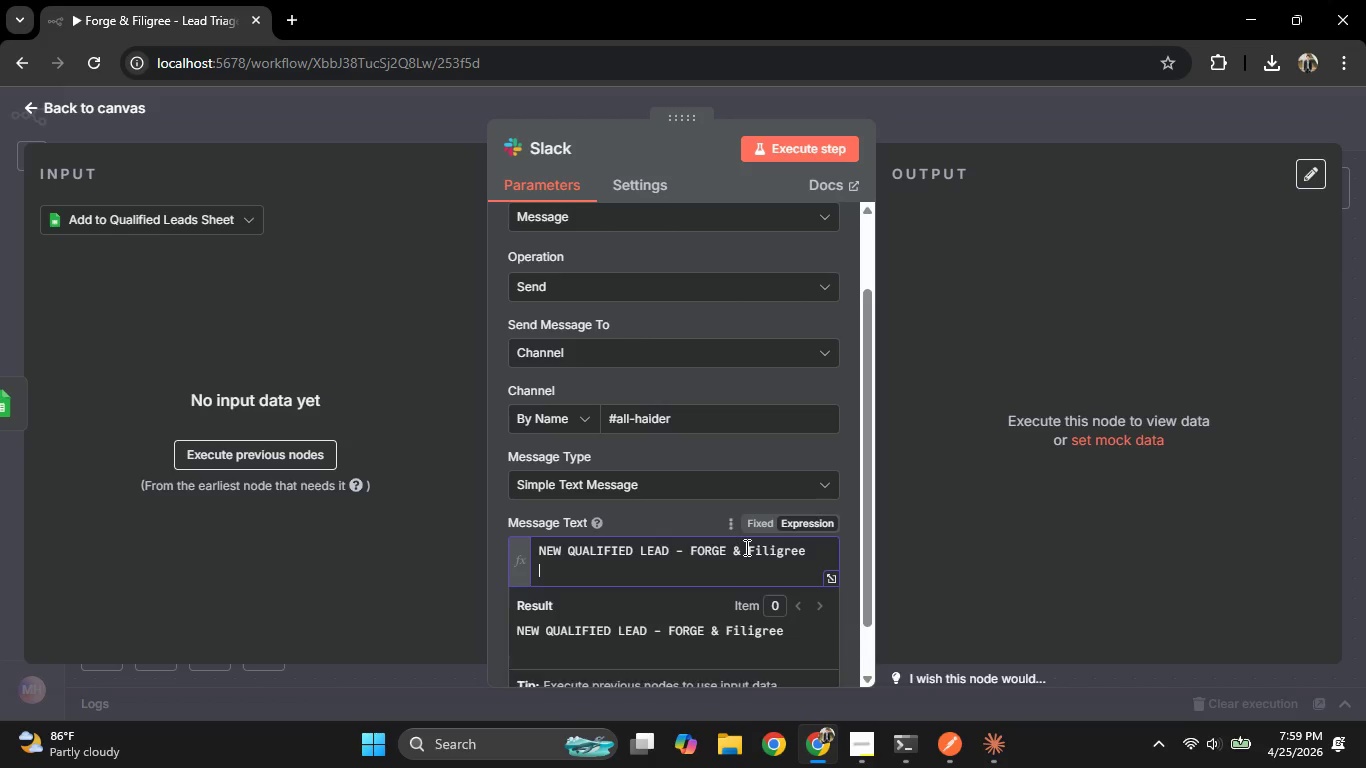 
key(Enter)
 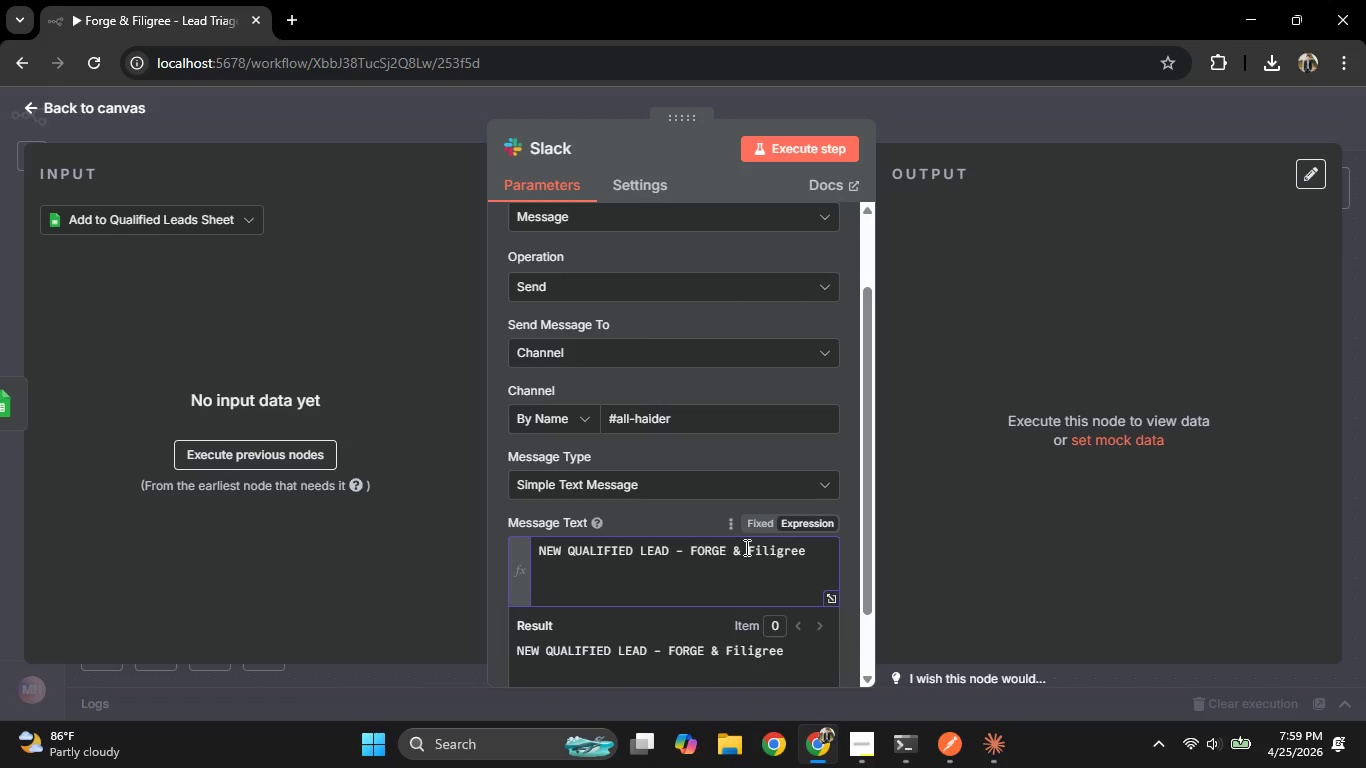 
type(LEa)
key(Backspace)
key(Backspace)
type(ead ID)
 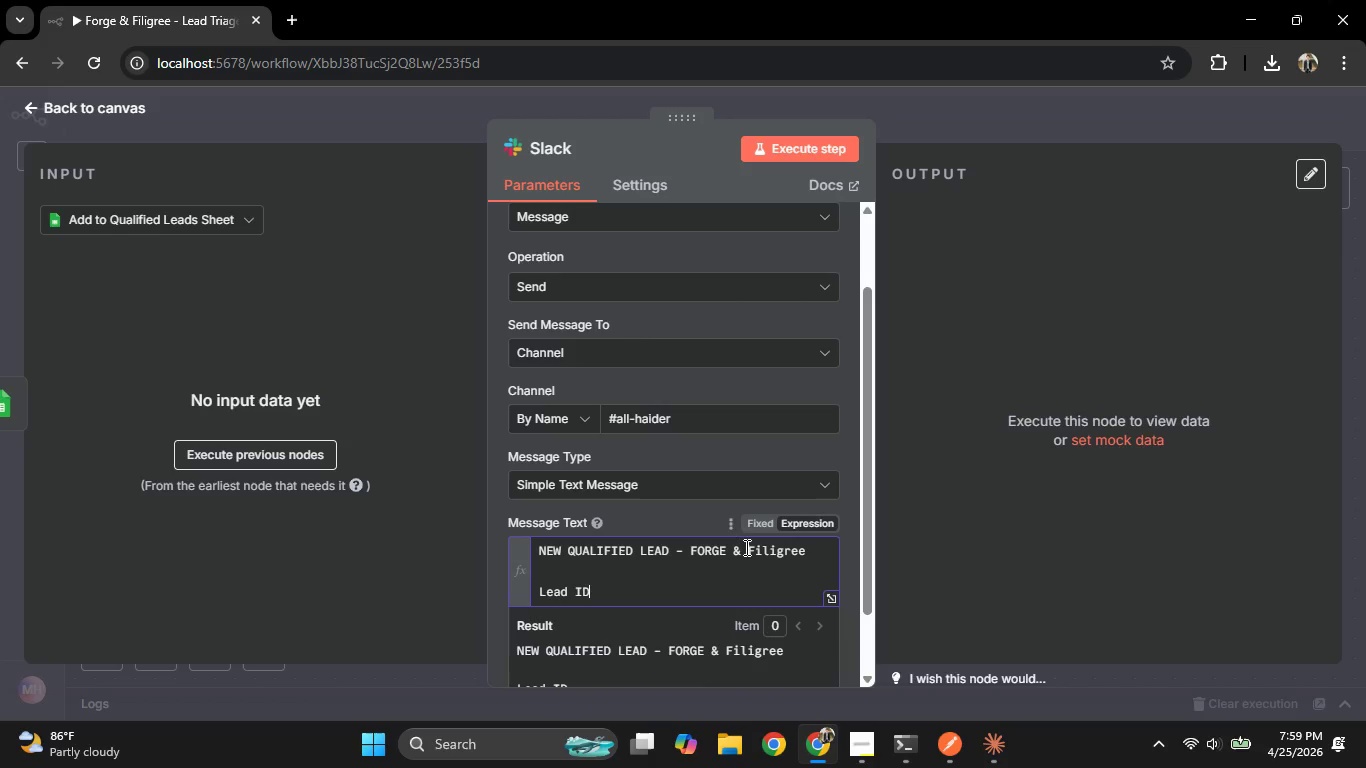 
left_click([180, 219])
 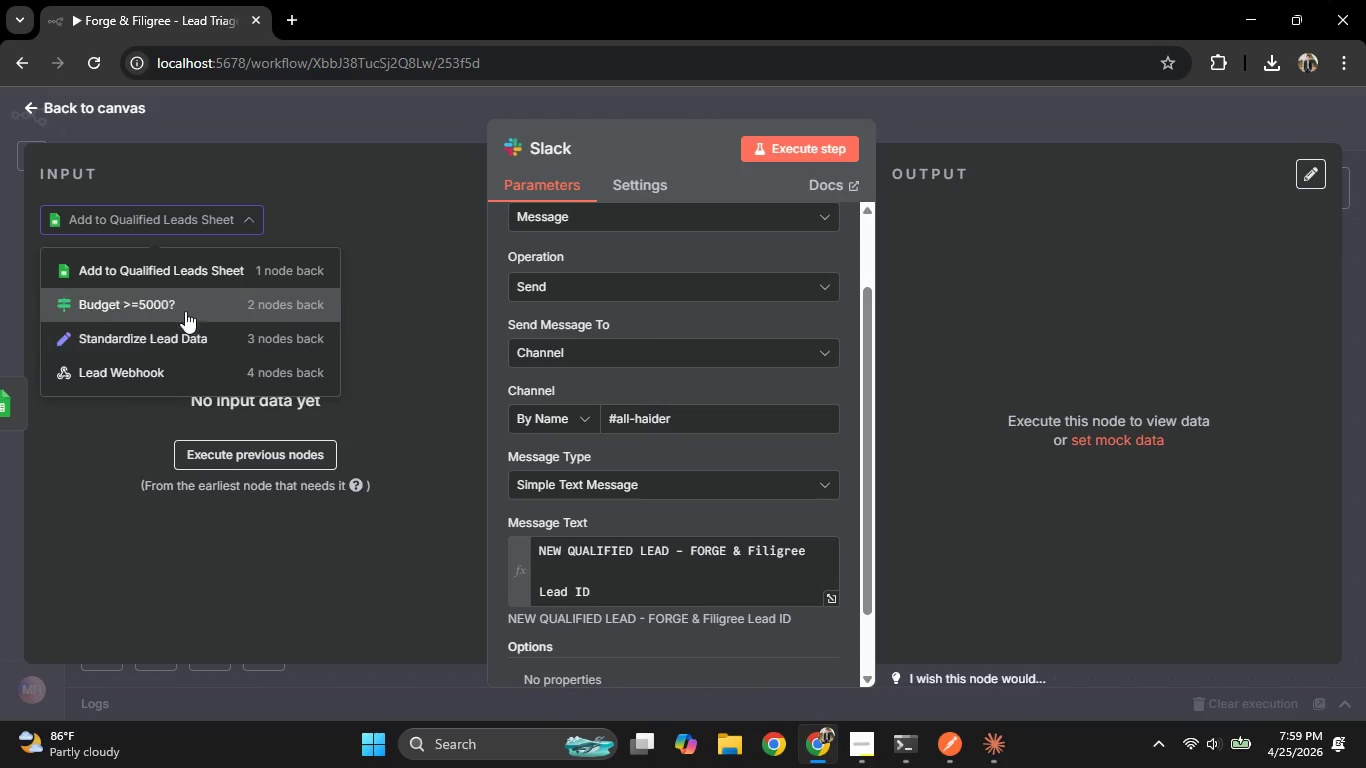 
left_click([188, 324])
 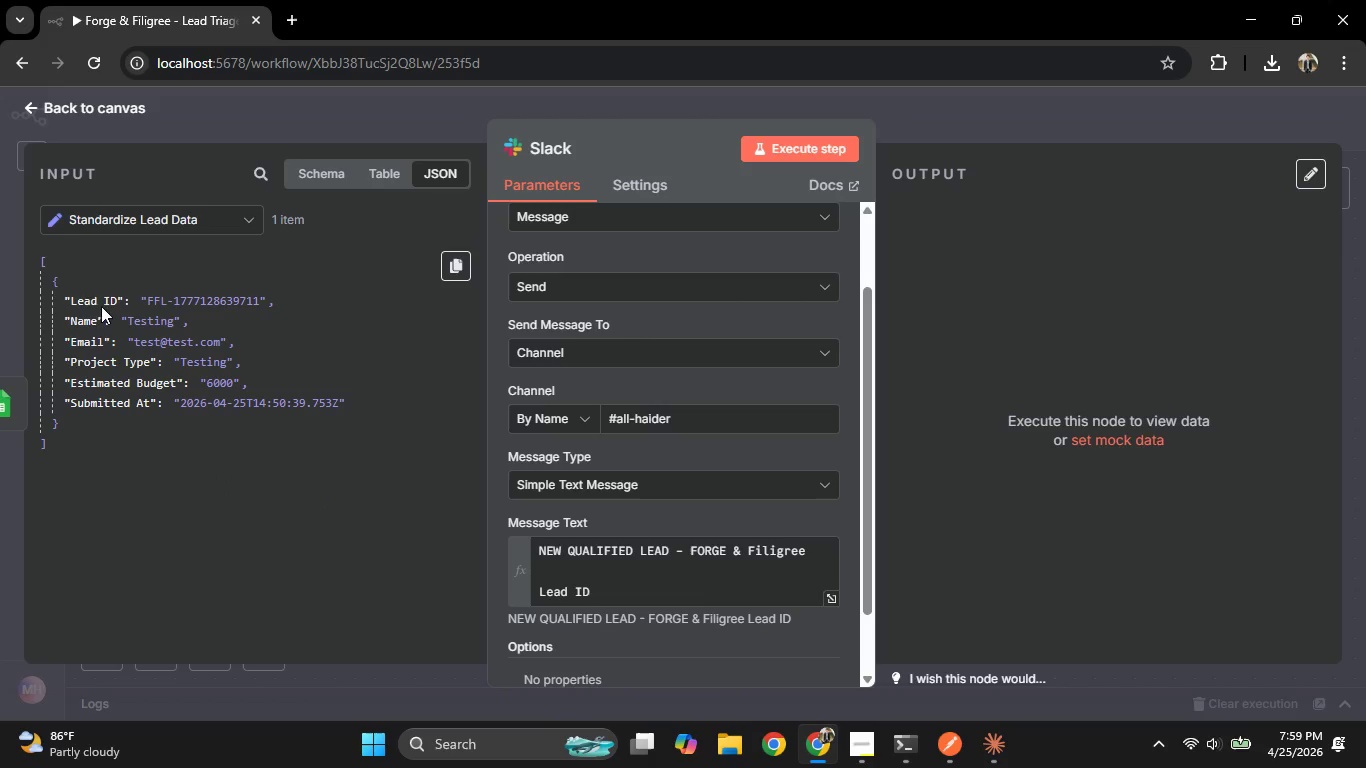 
left_click_drag(start_coordinate=[99, 303], to_coordinate=[678, 593])
 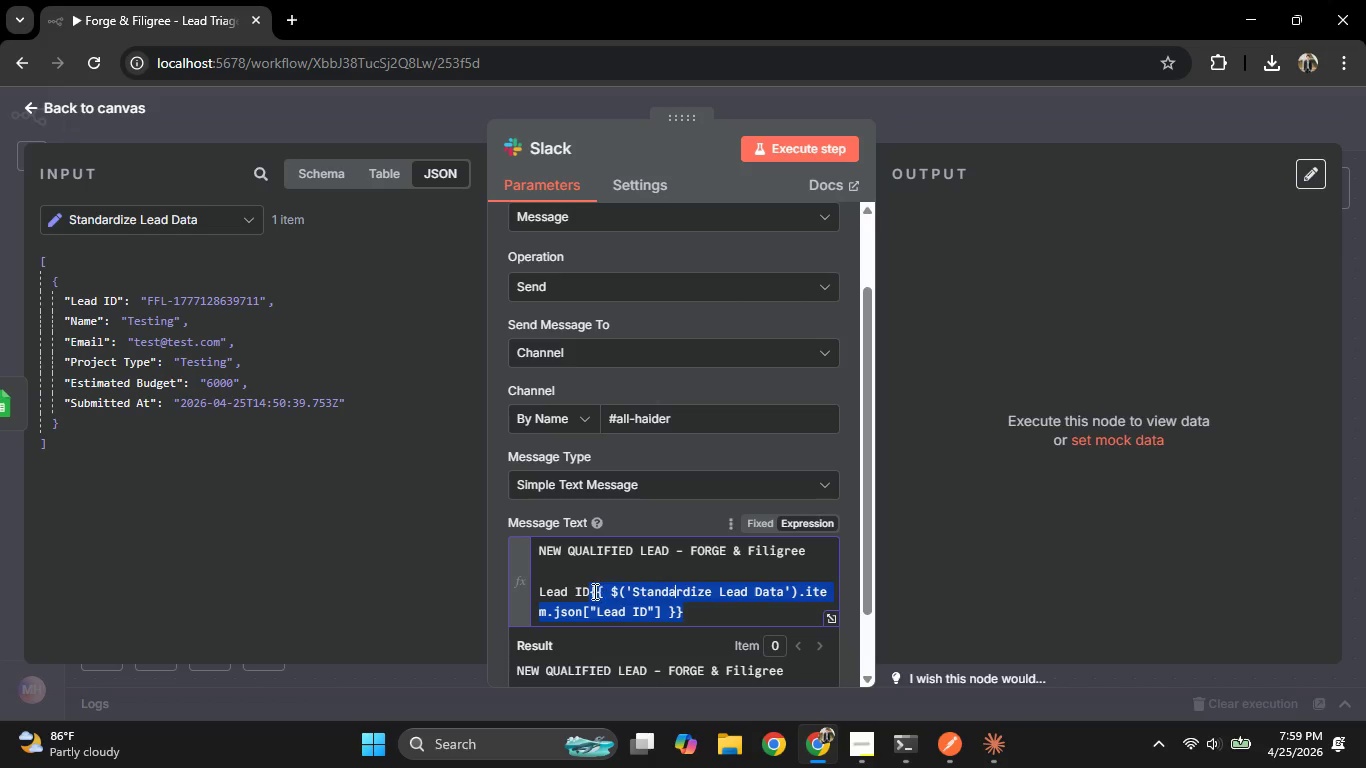 
left_click([592, 591])
 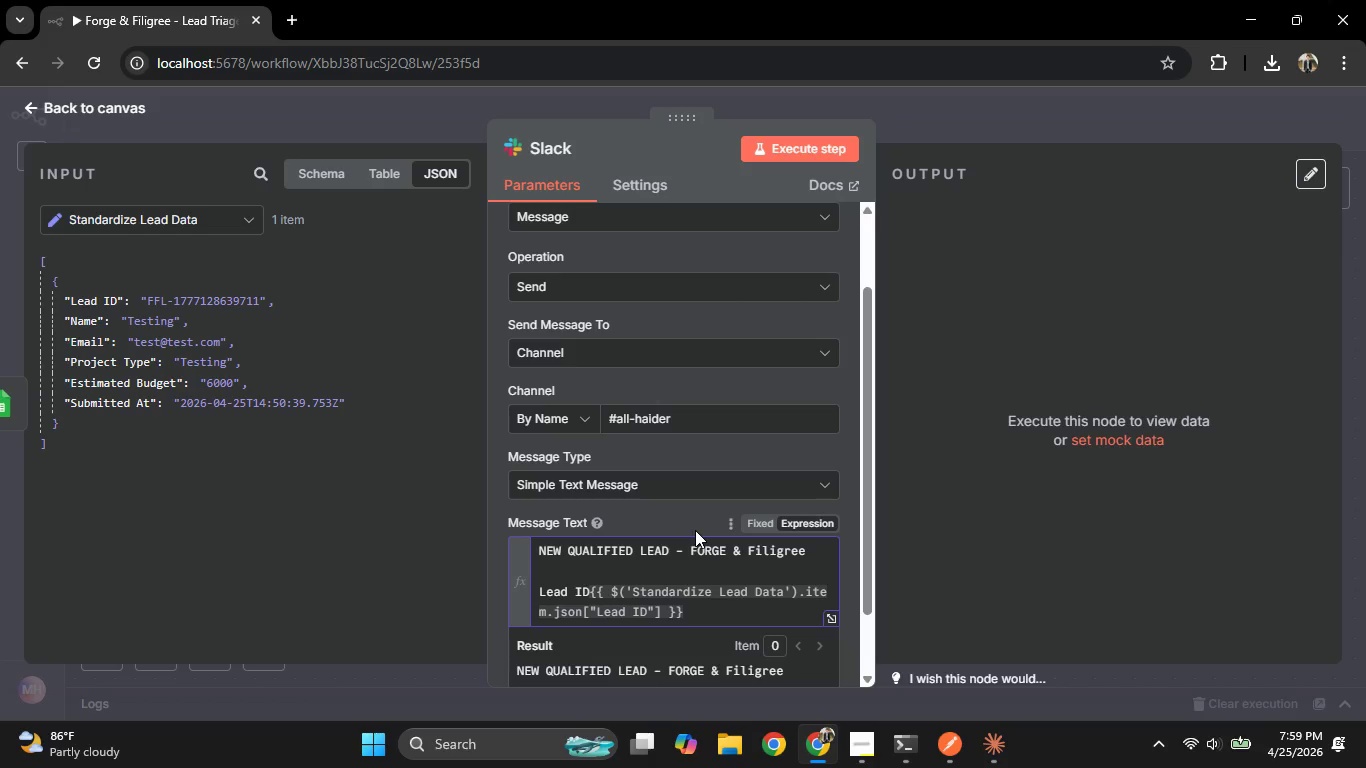 
key(Shift+ShiftRight)
 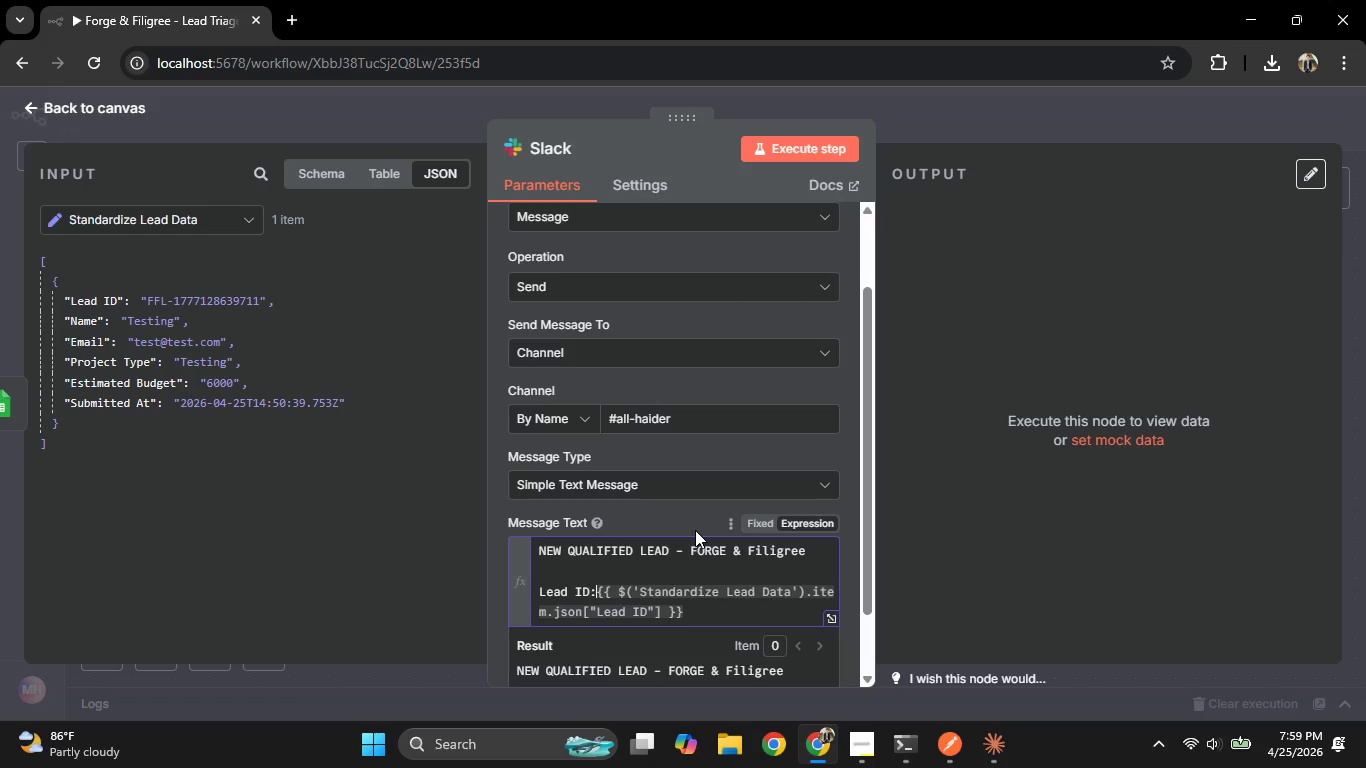 
key(Shift+Semicolon)
 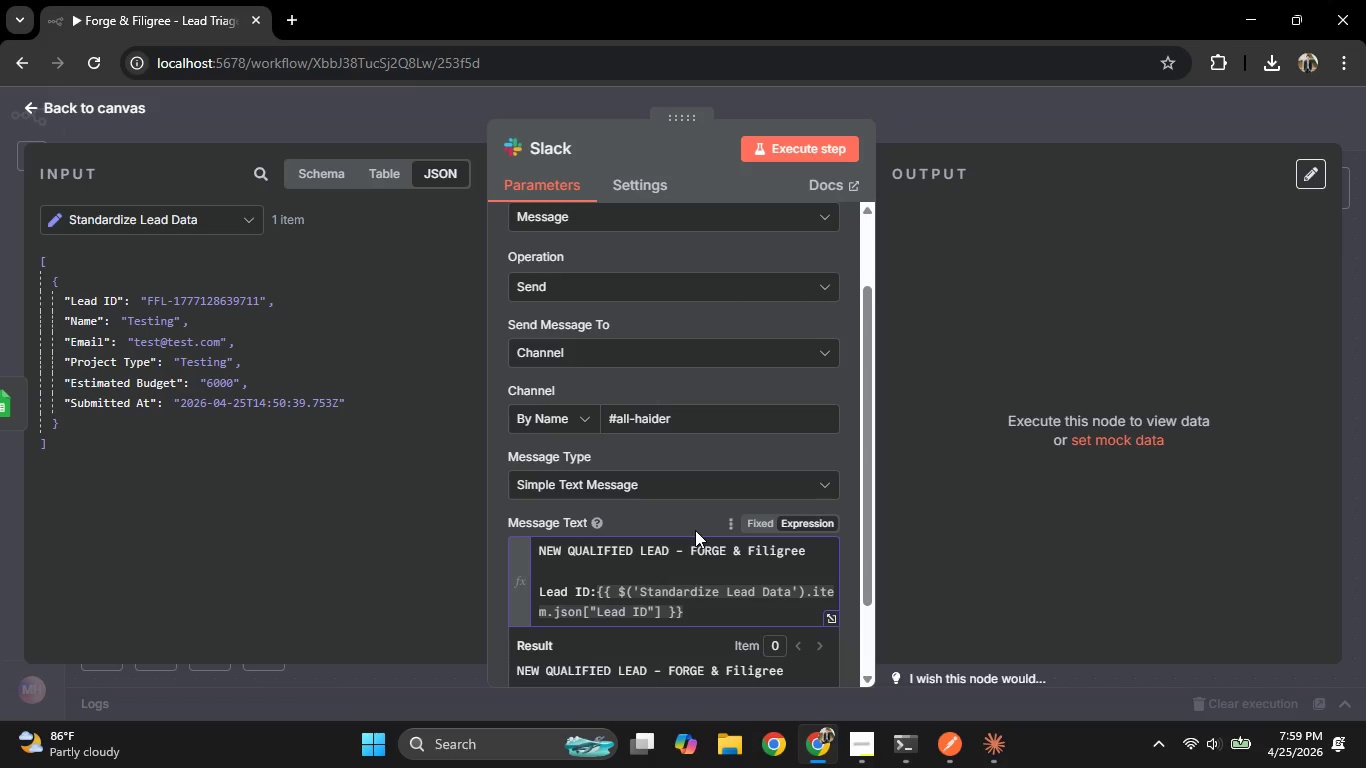 
key(ArrowDown)
 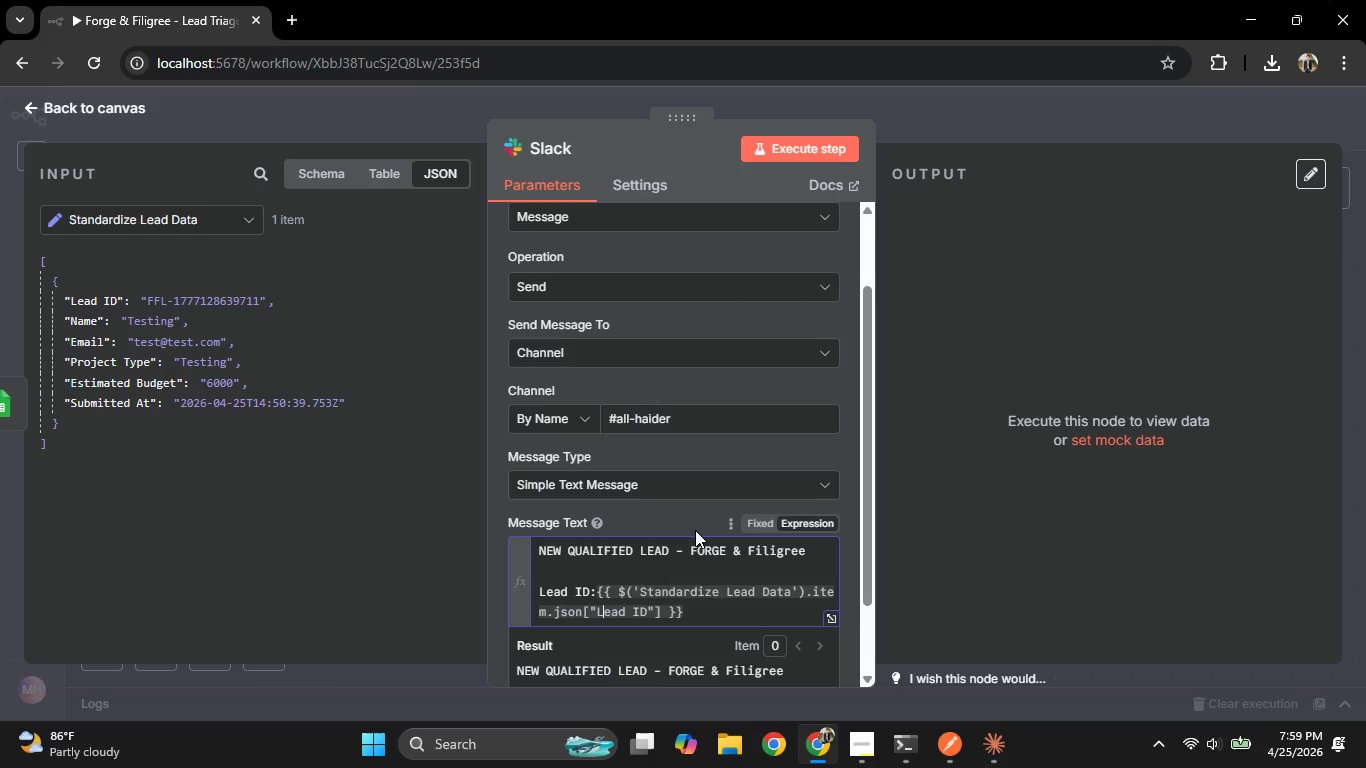 
hold_key(key=ArrowRight, duration=0.77)
 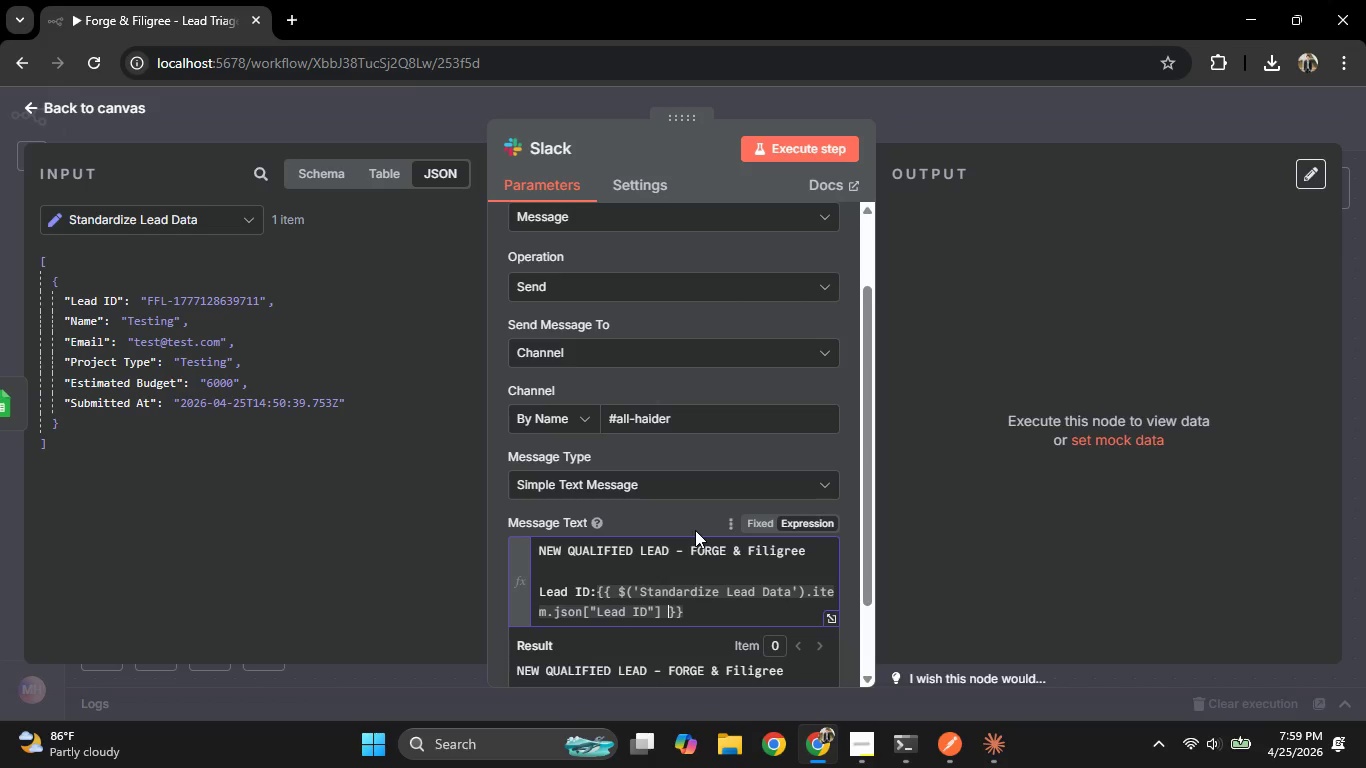 
key(ArrowRight)
 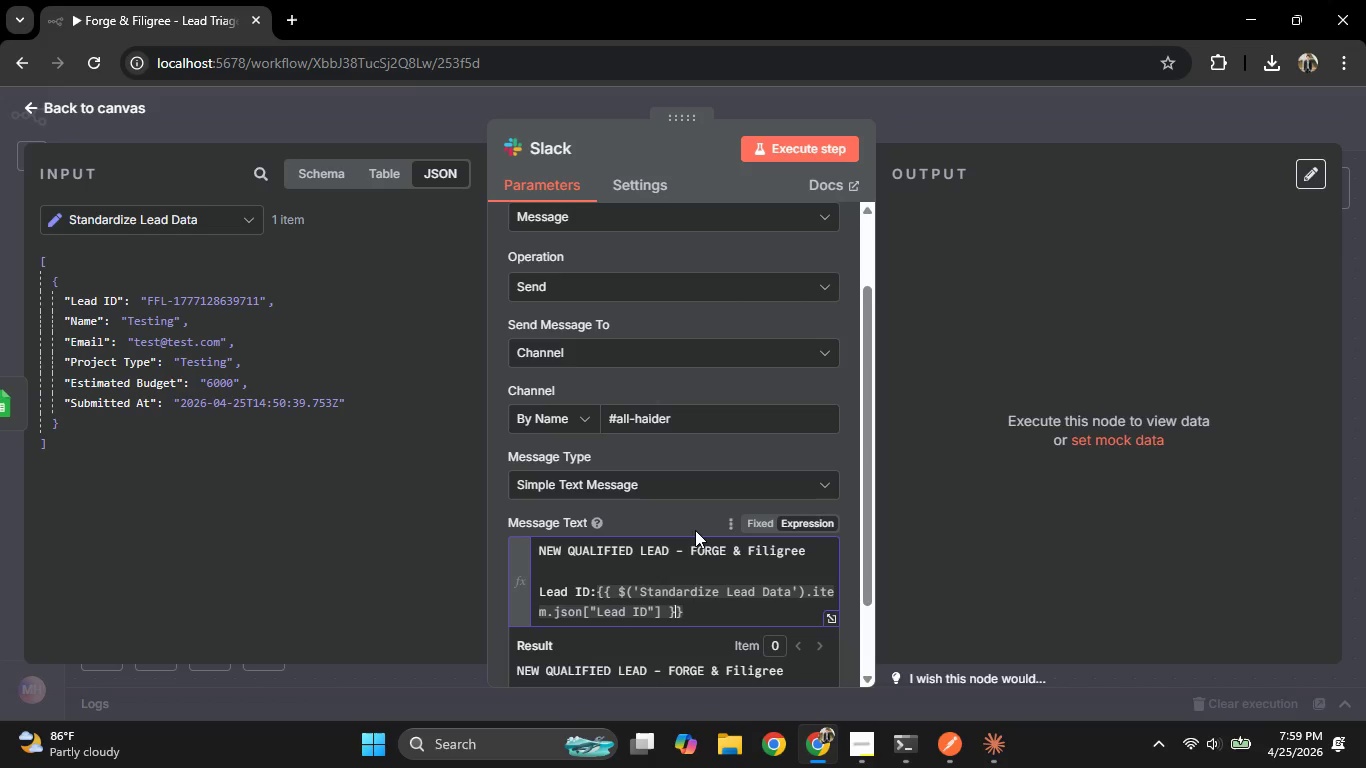 
key(ArrowRight)
 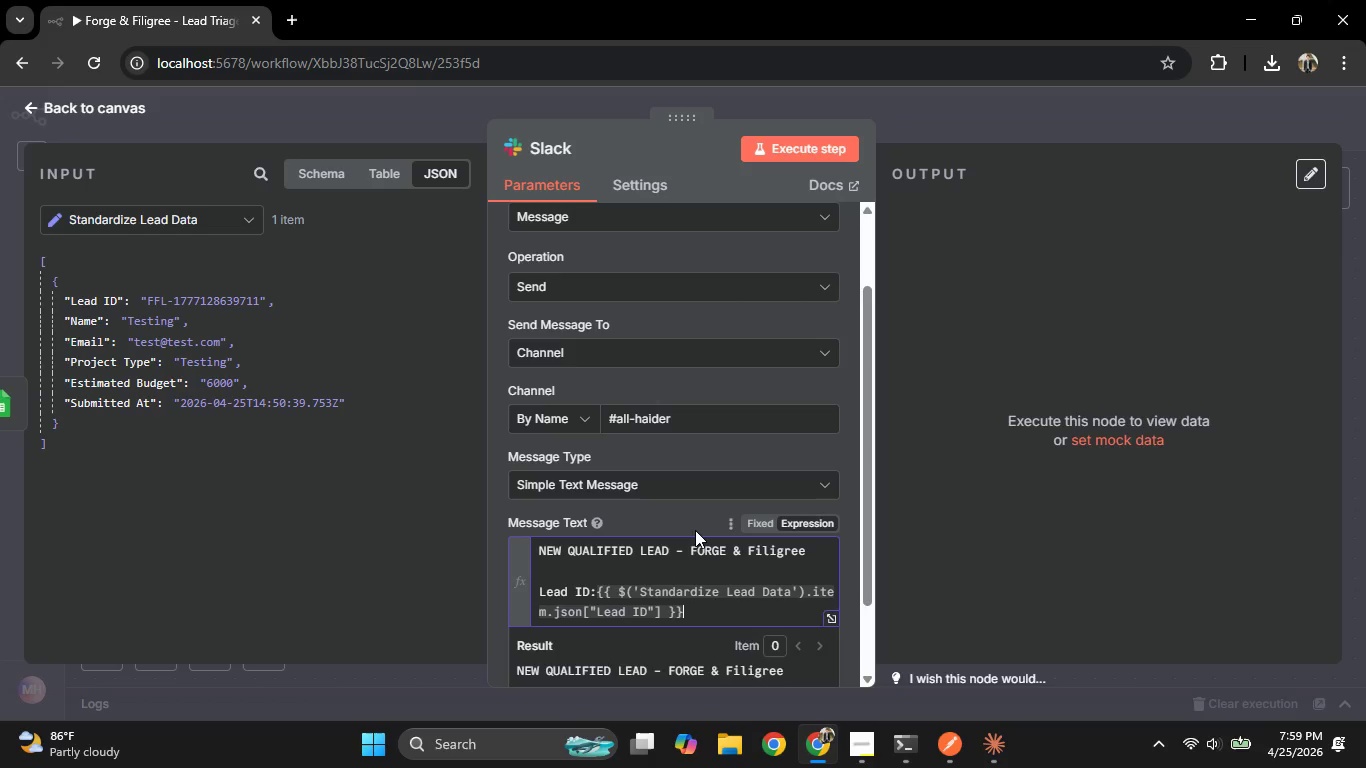 
key(Enter)
 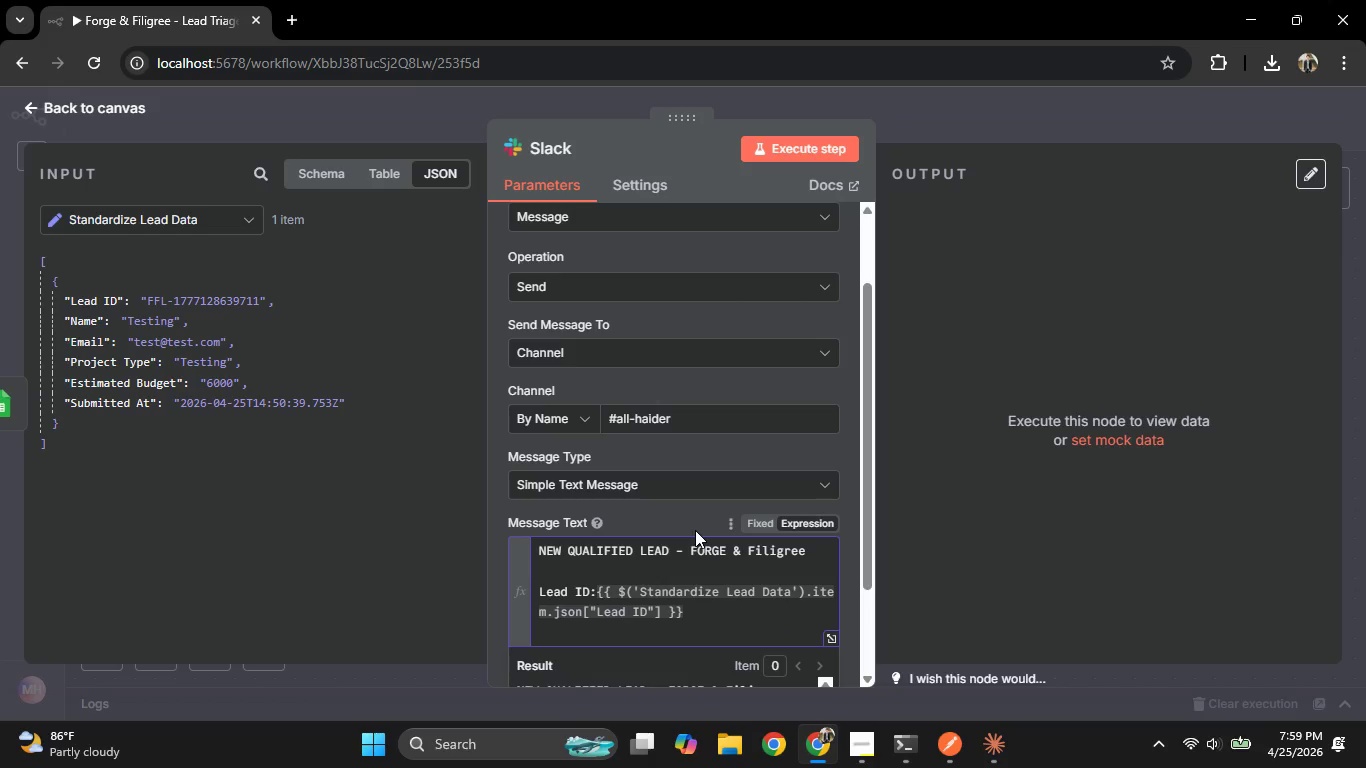 
type(Name: )
 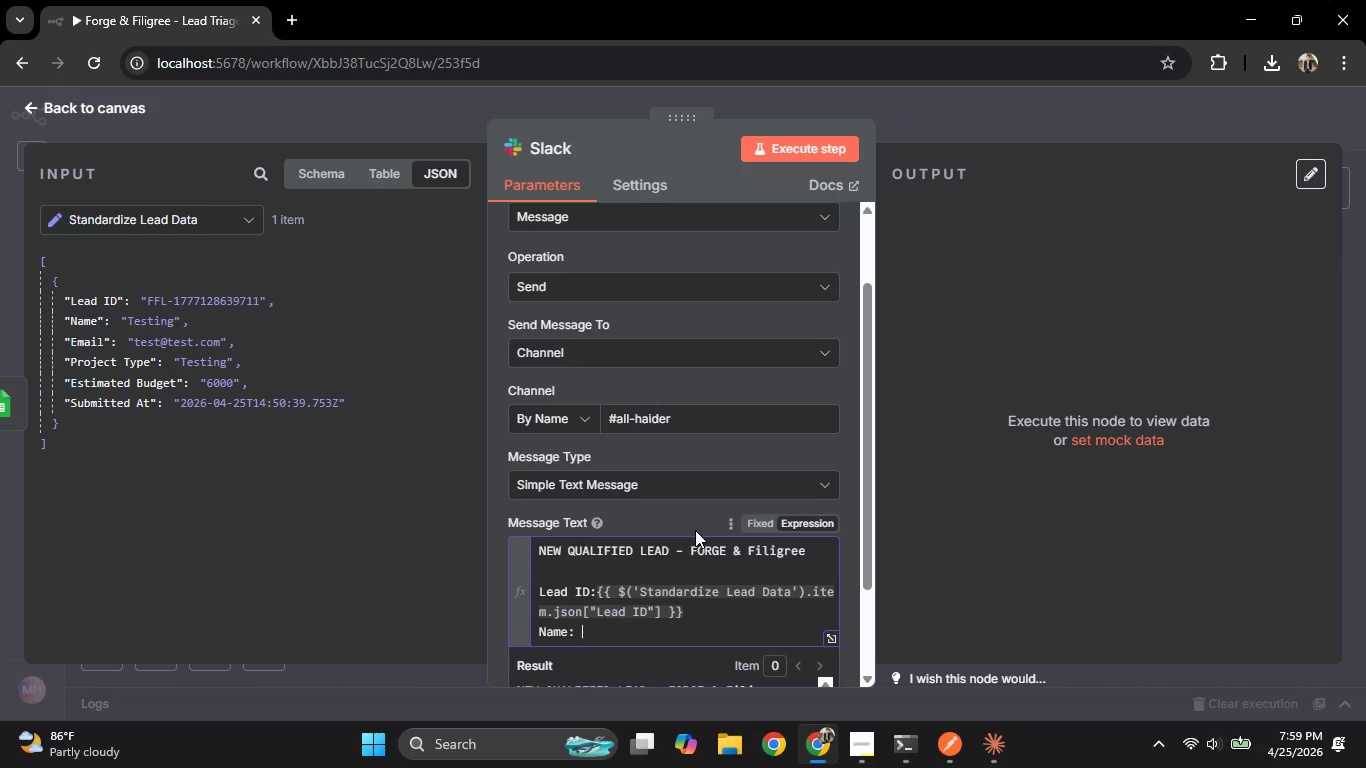 
left_click([157, 321])
 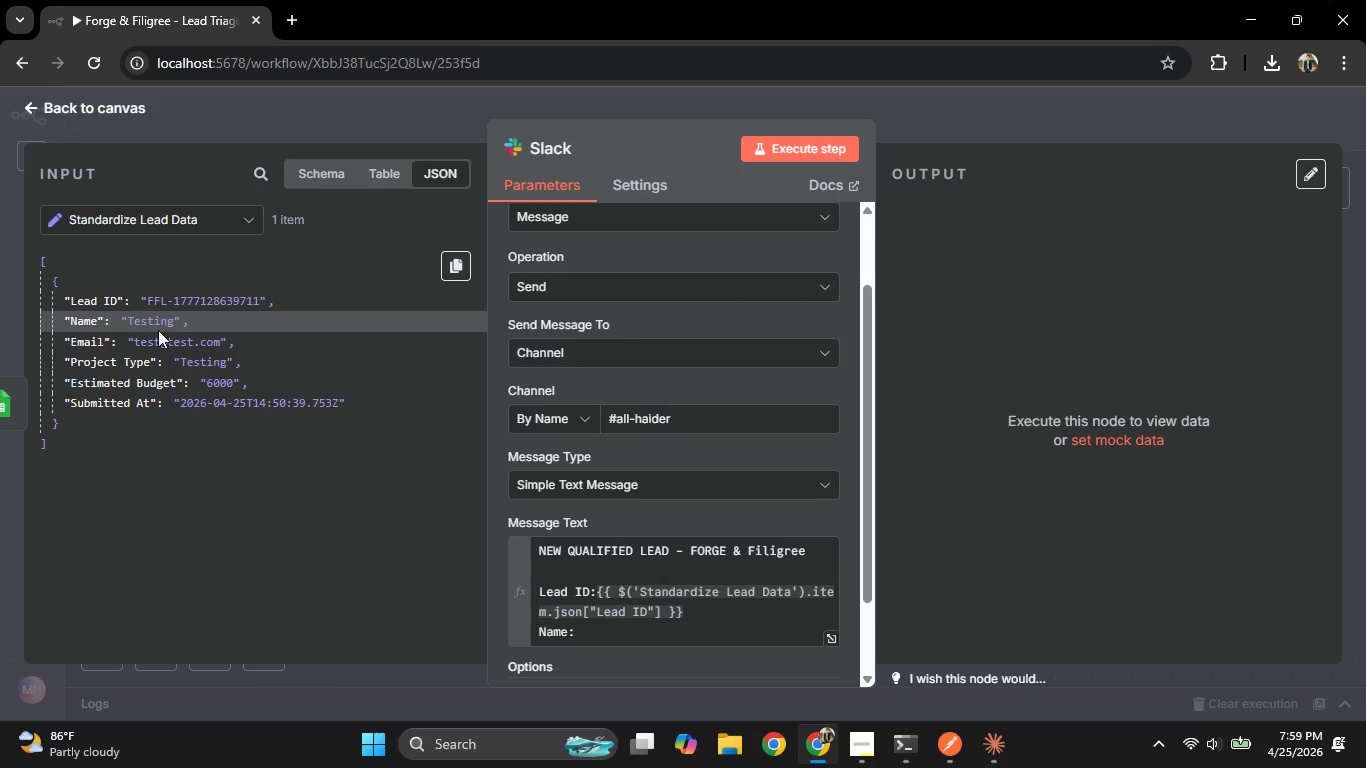 
left_click([253, 443])
 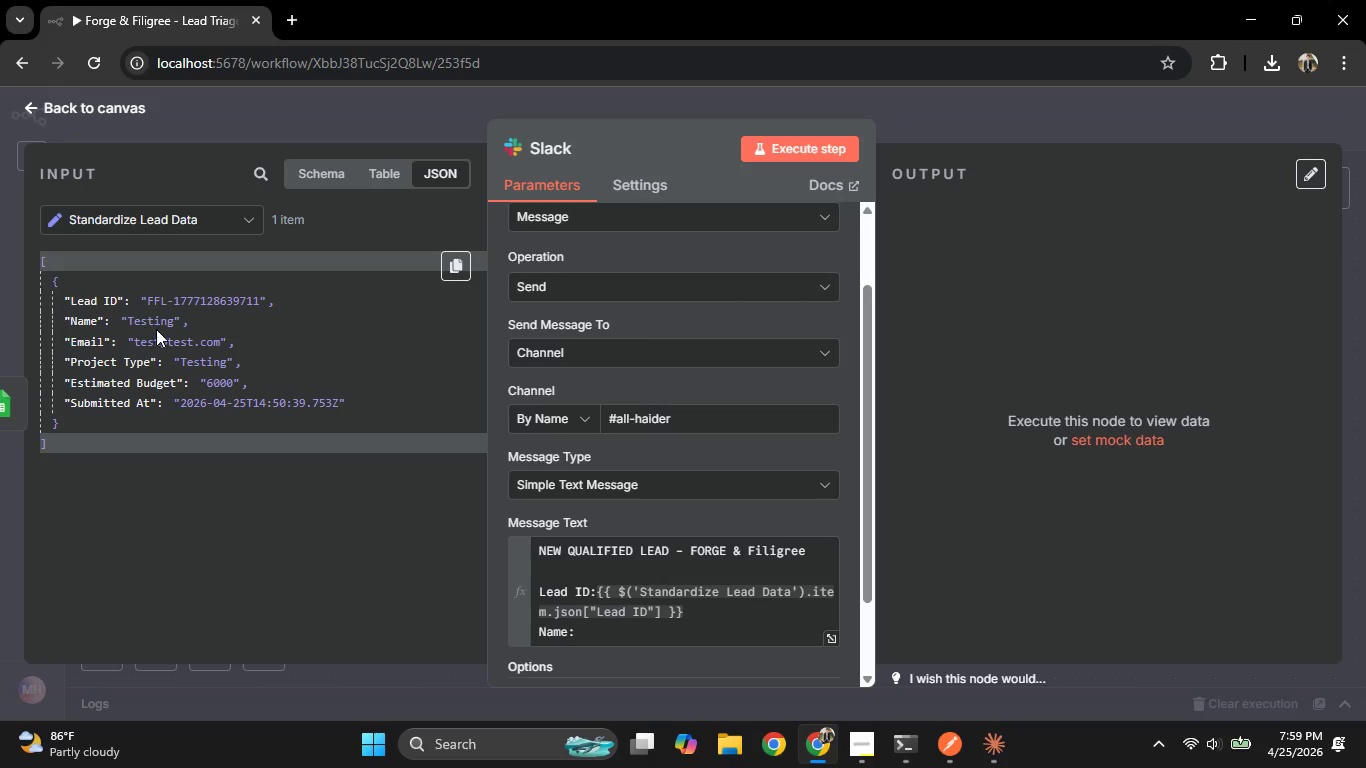 
left_click([153, 321])
 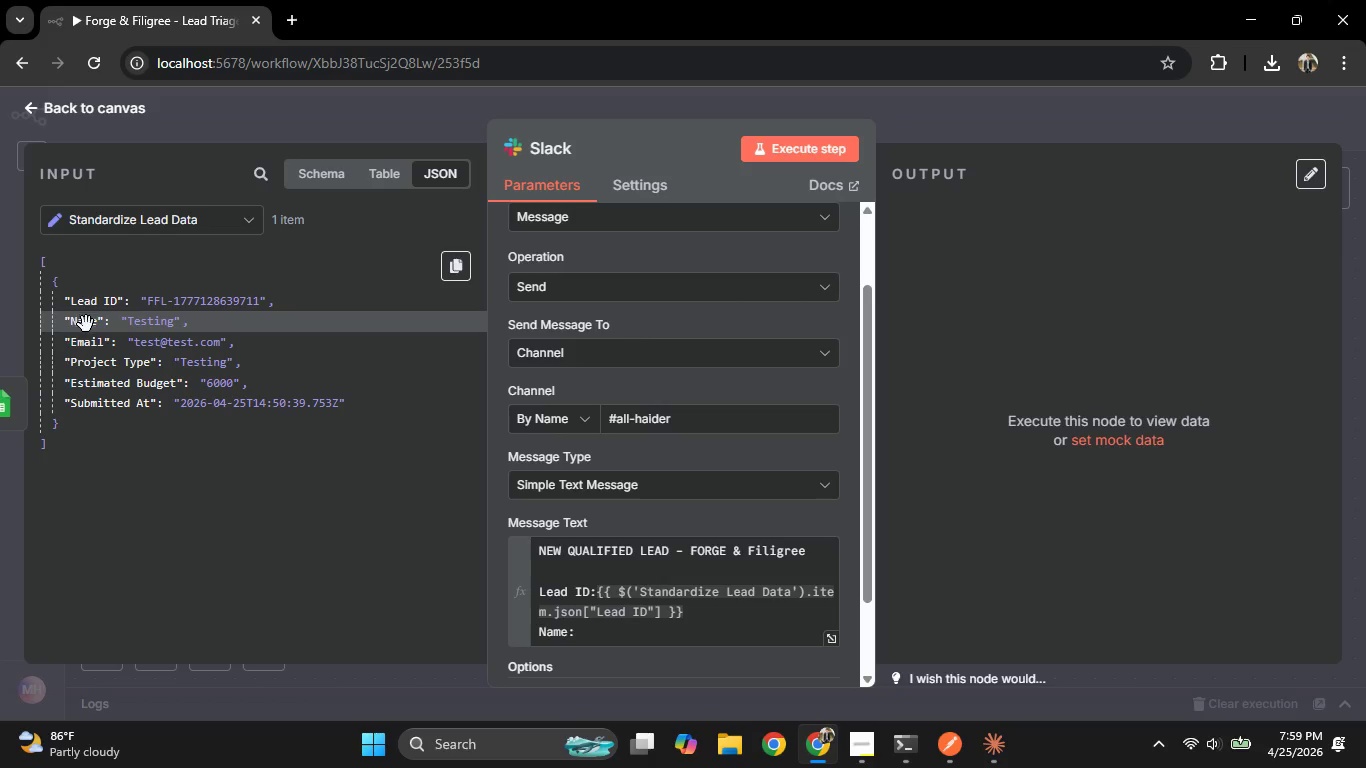 
left_click_drag(start_coordinate=[88, 325], to_coordinate=[622, 629])
 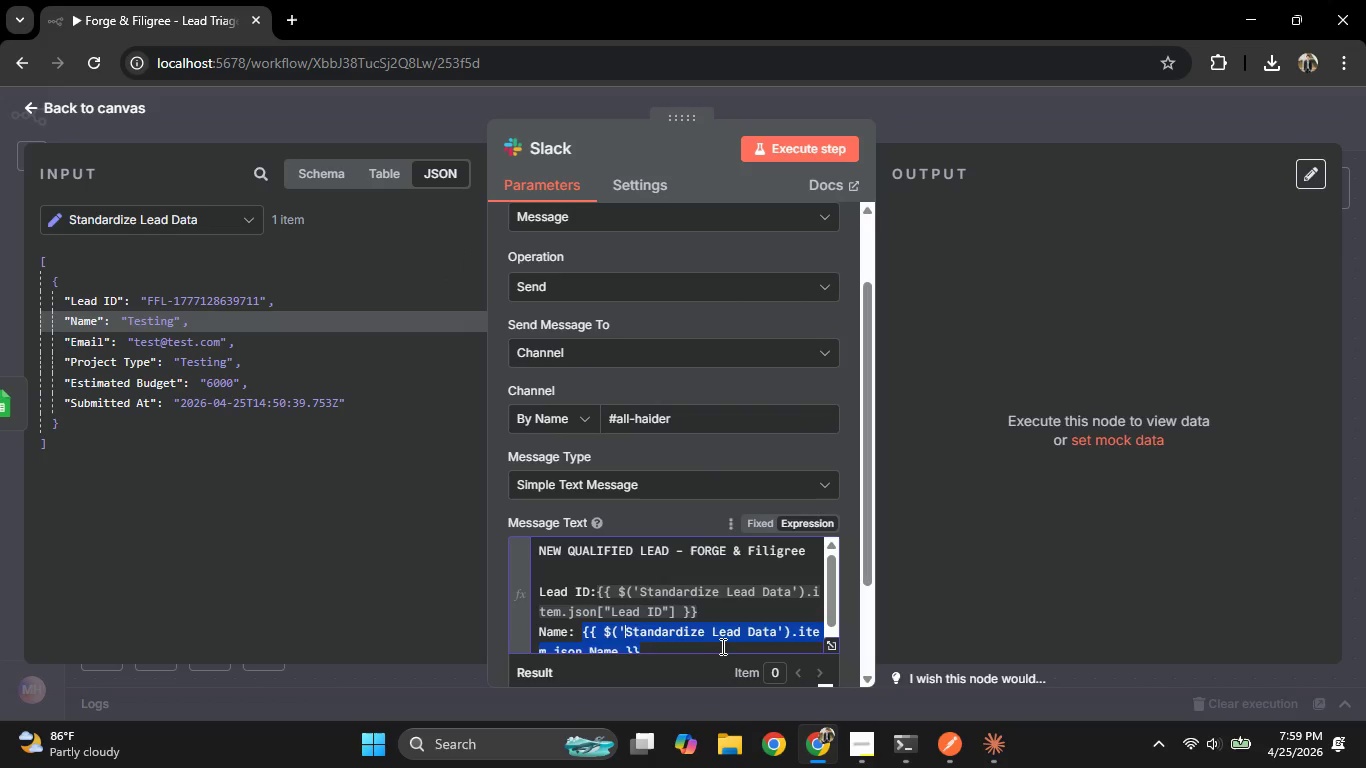 
left_click([718, 646])
 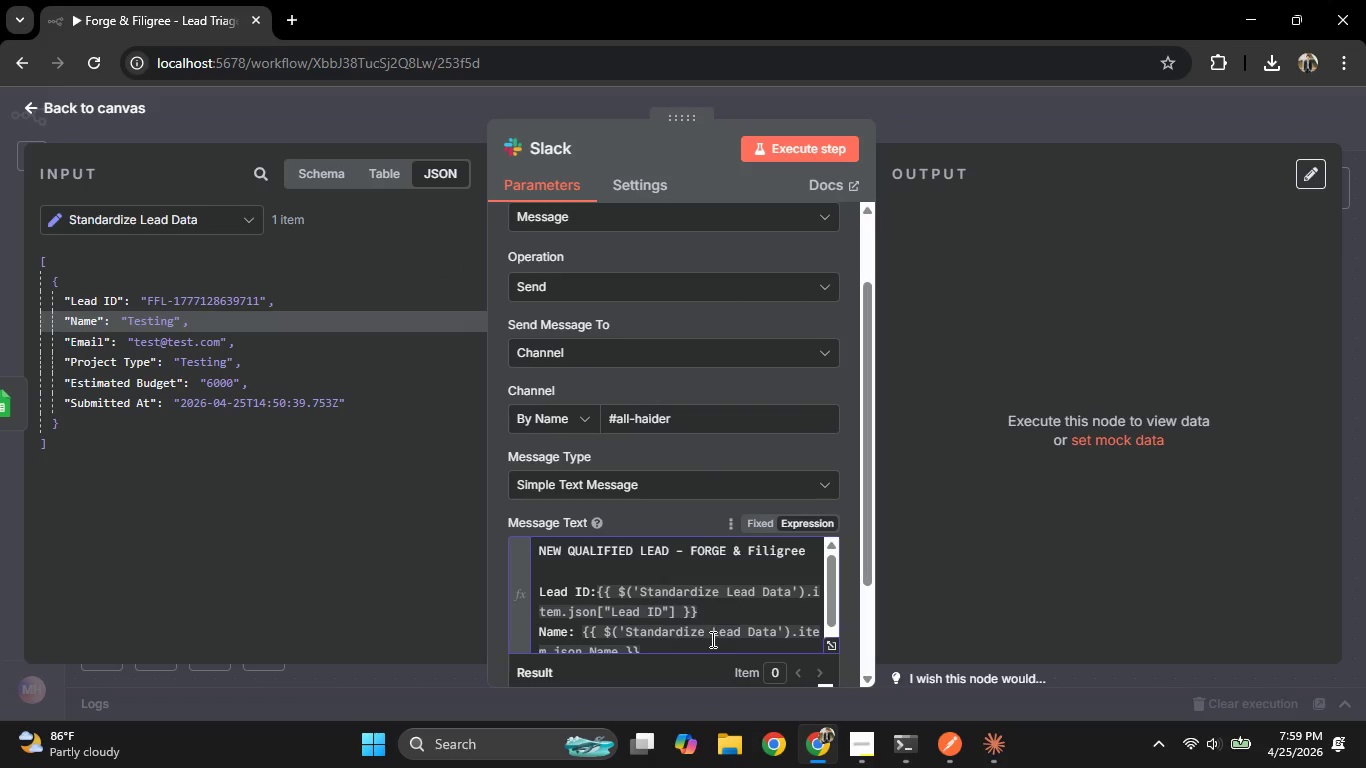 
key(Enter)
 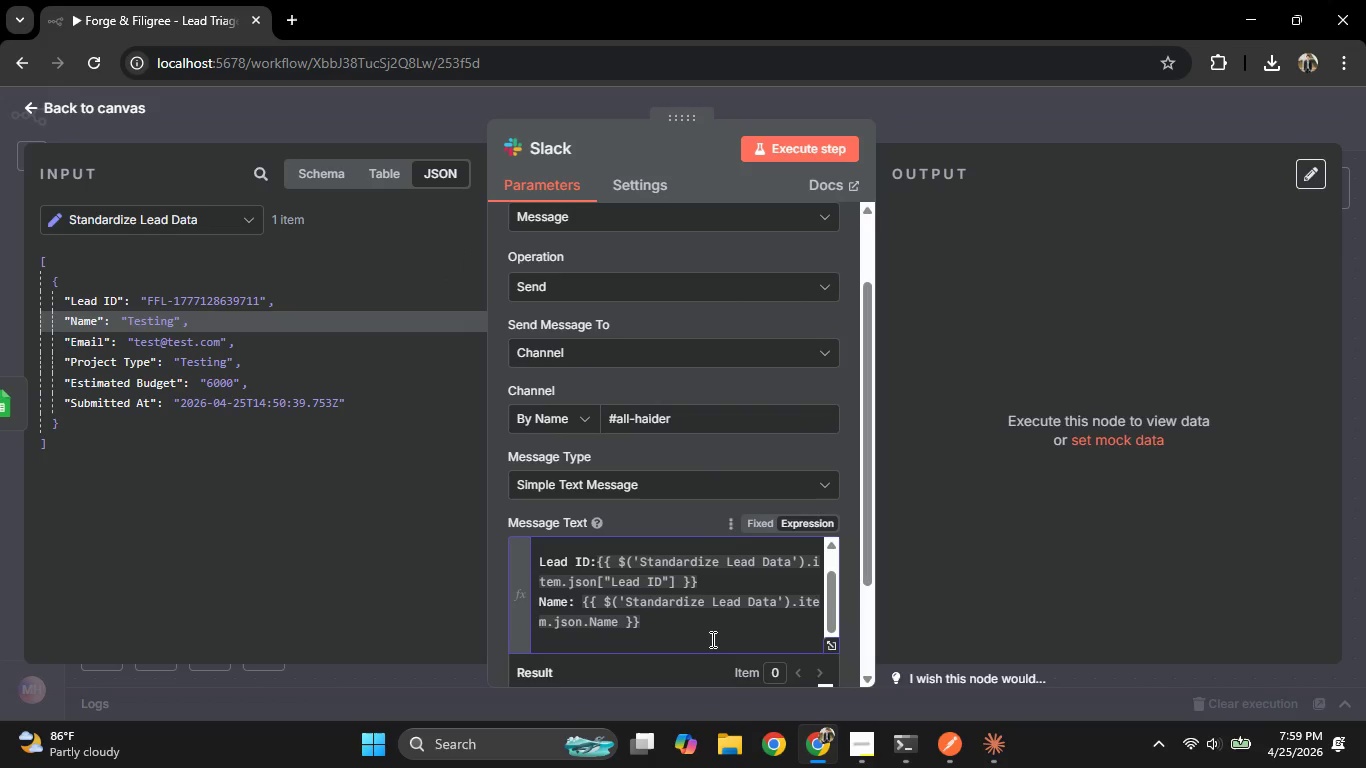 
type(Email: )
 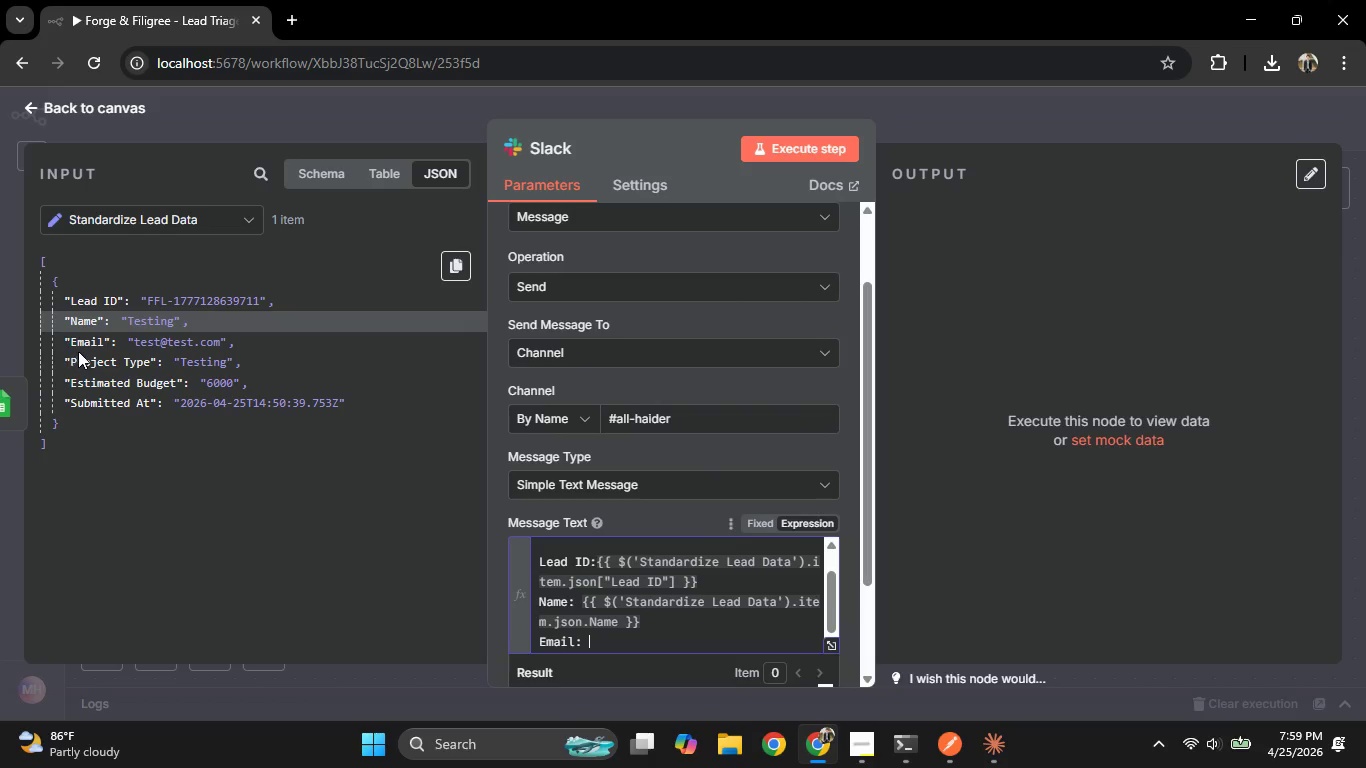 
left_click_drag(start_coordinate=[84, 341], to_coordinate=[621, 636])
 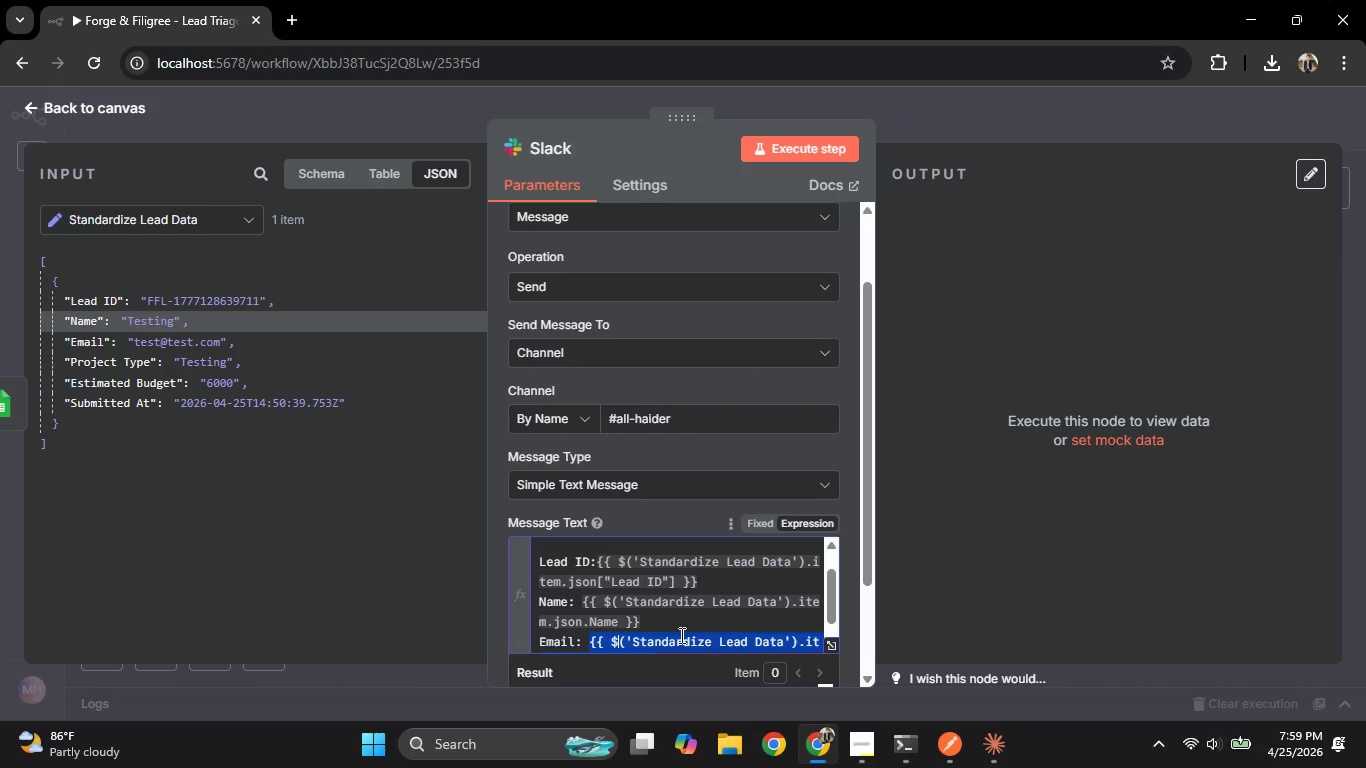 
key(ArrowRight)
 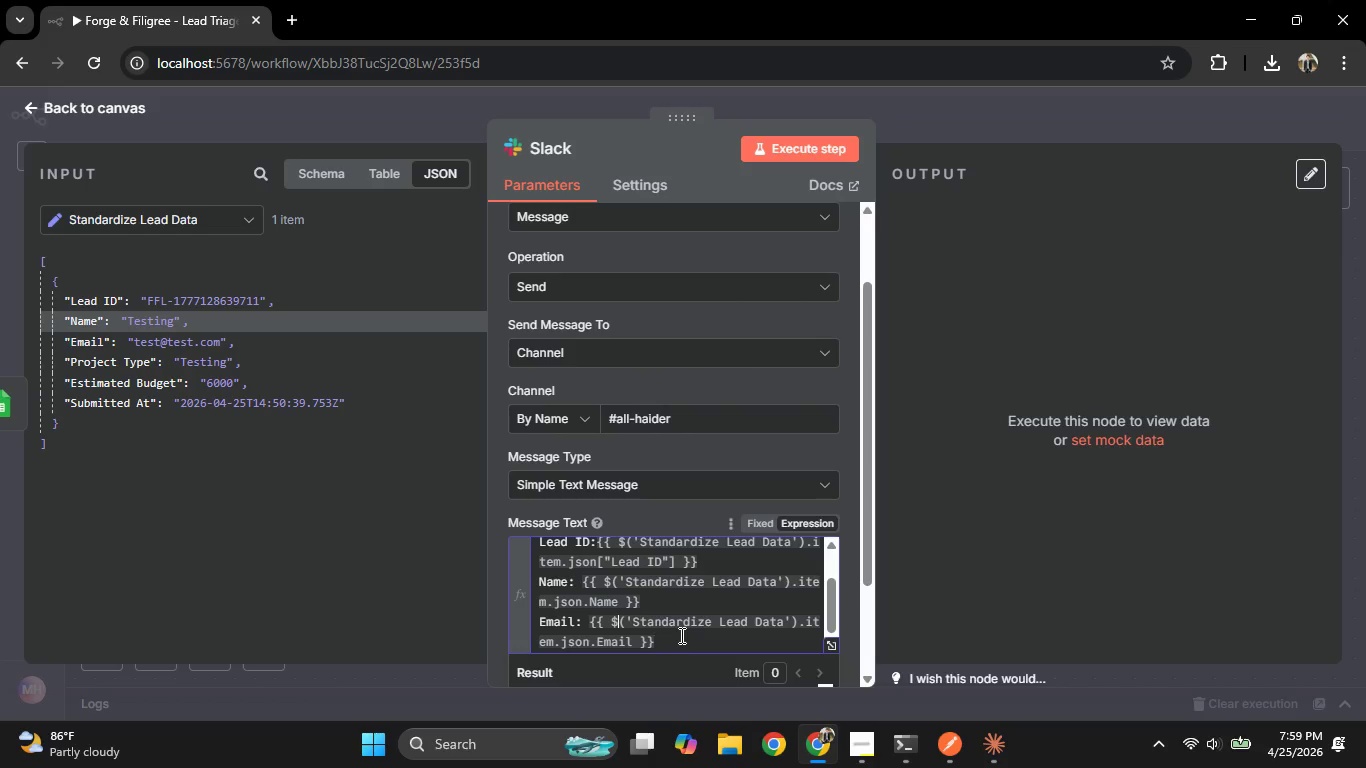 
key(Enter)
 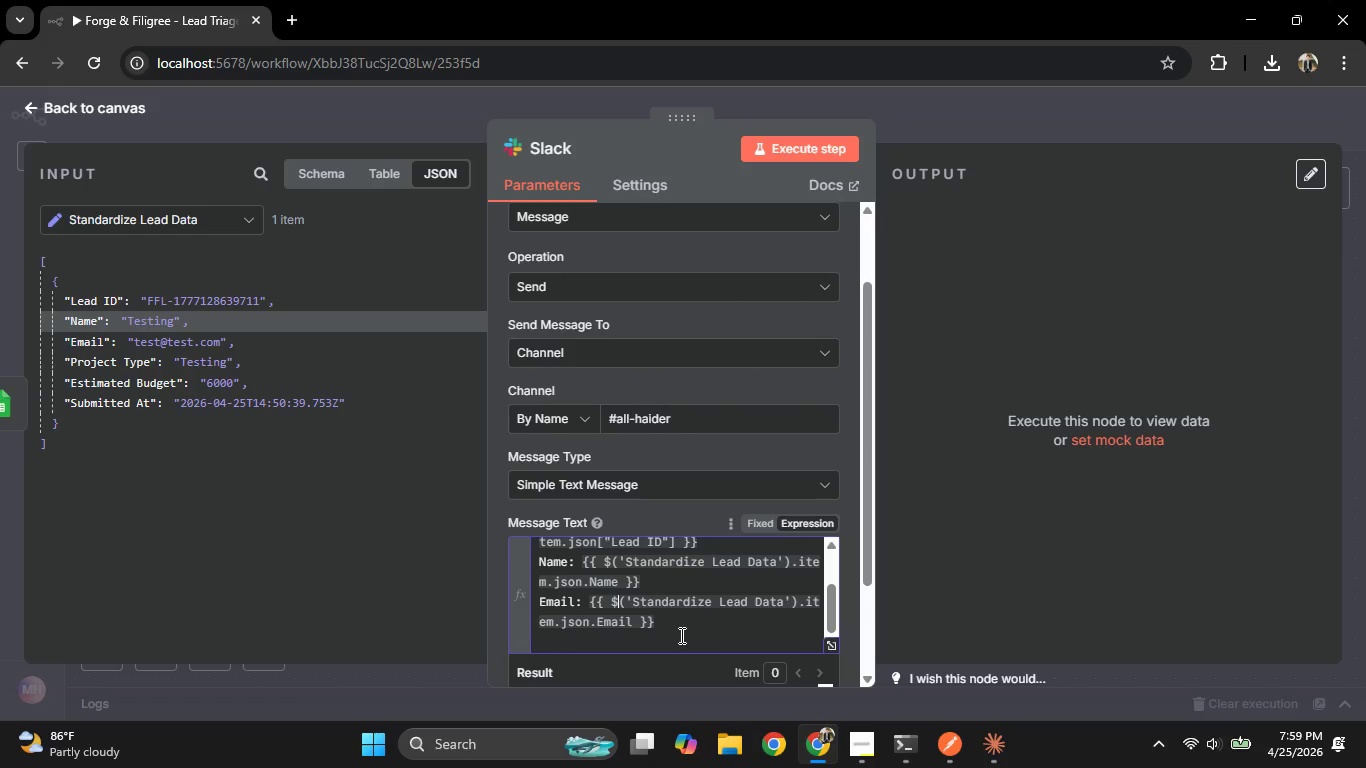 
type(Project Type: )
 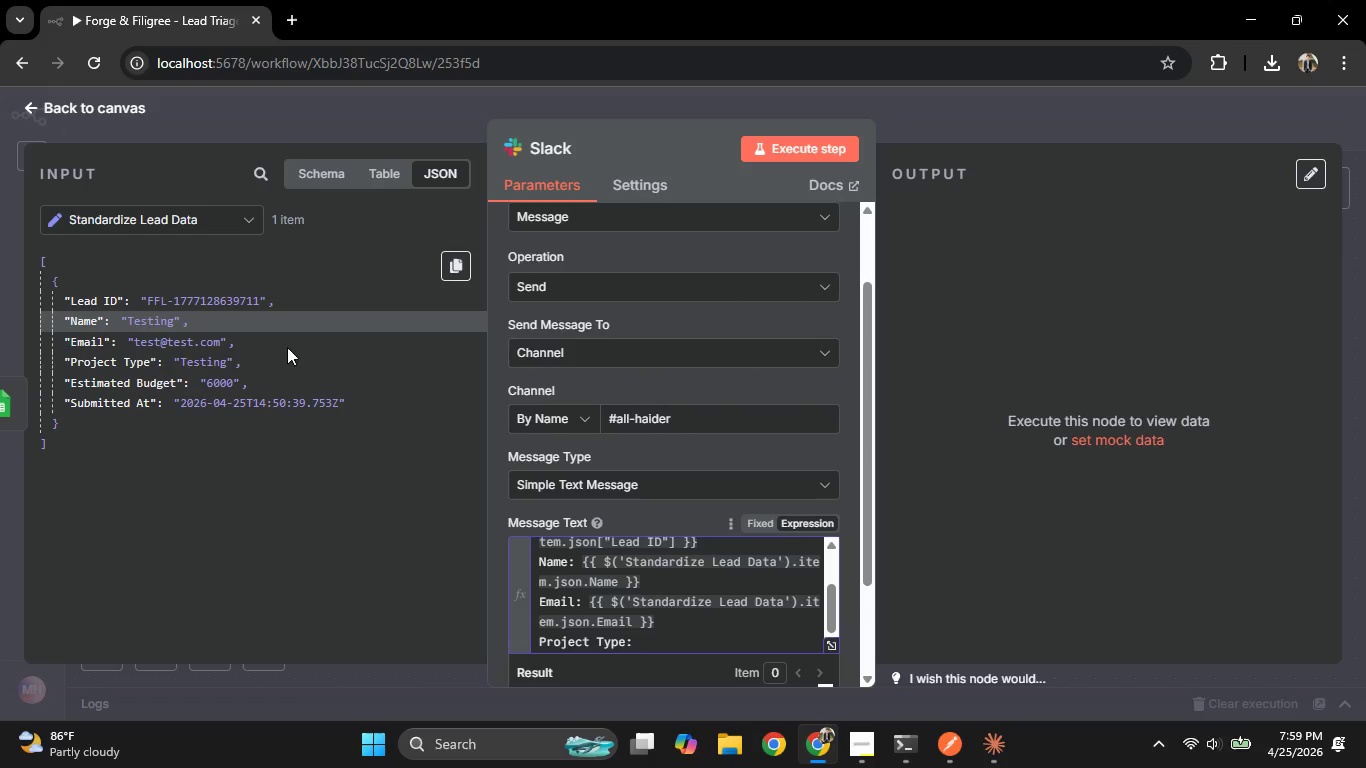 
left_click_drag(start_coordinate=[139, 361], to_coordinate=[706, 640])
 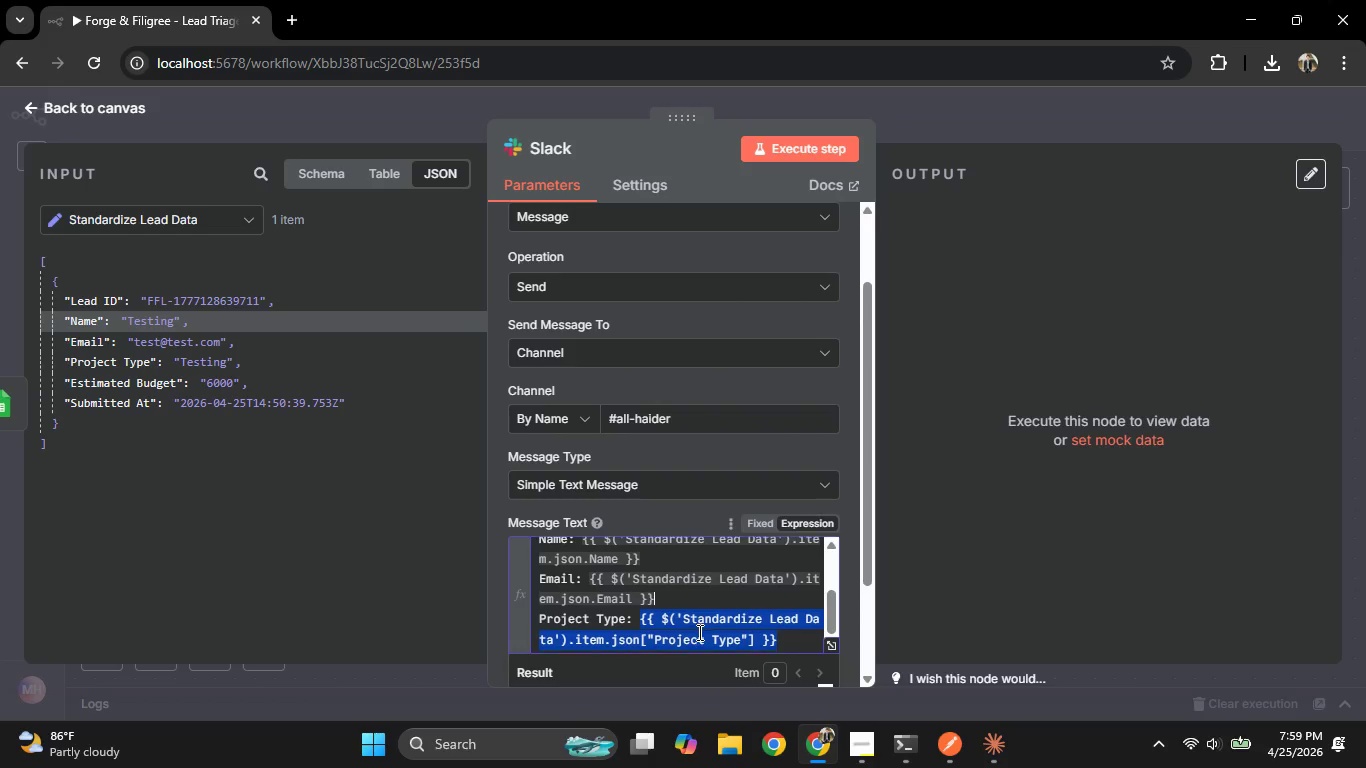 
key(ArrowRight)
 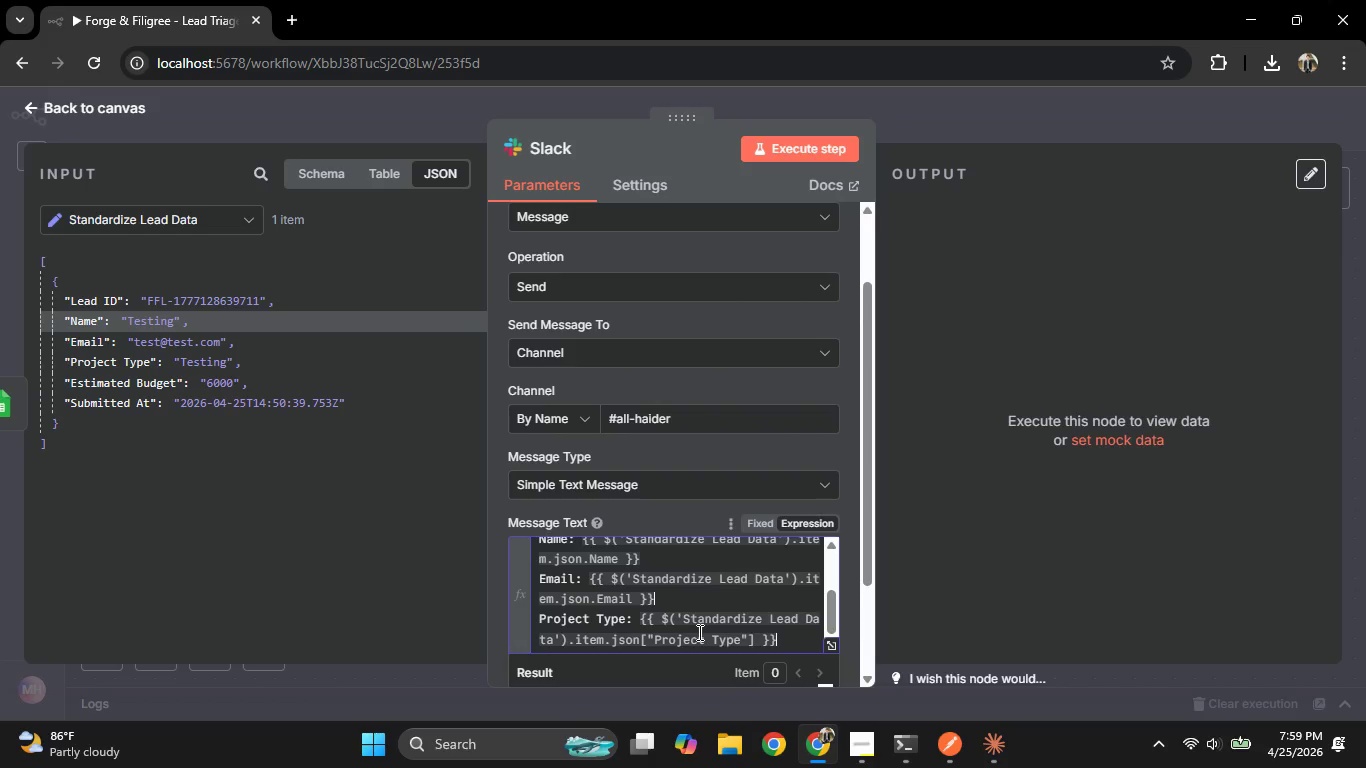 
key(Enter)
 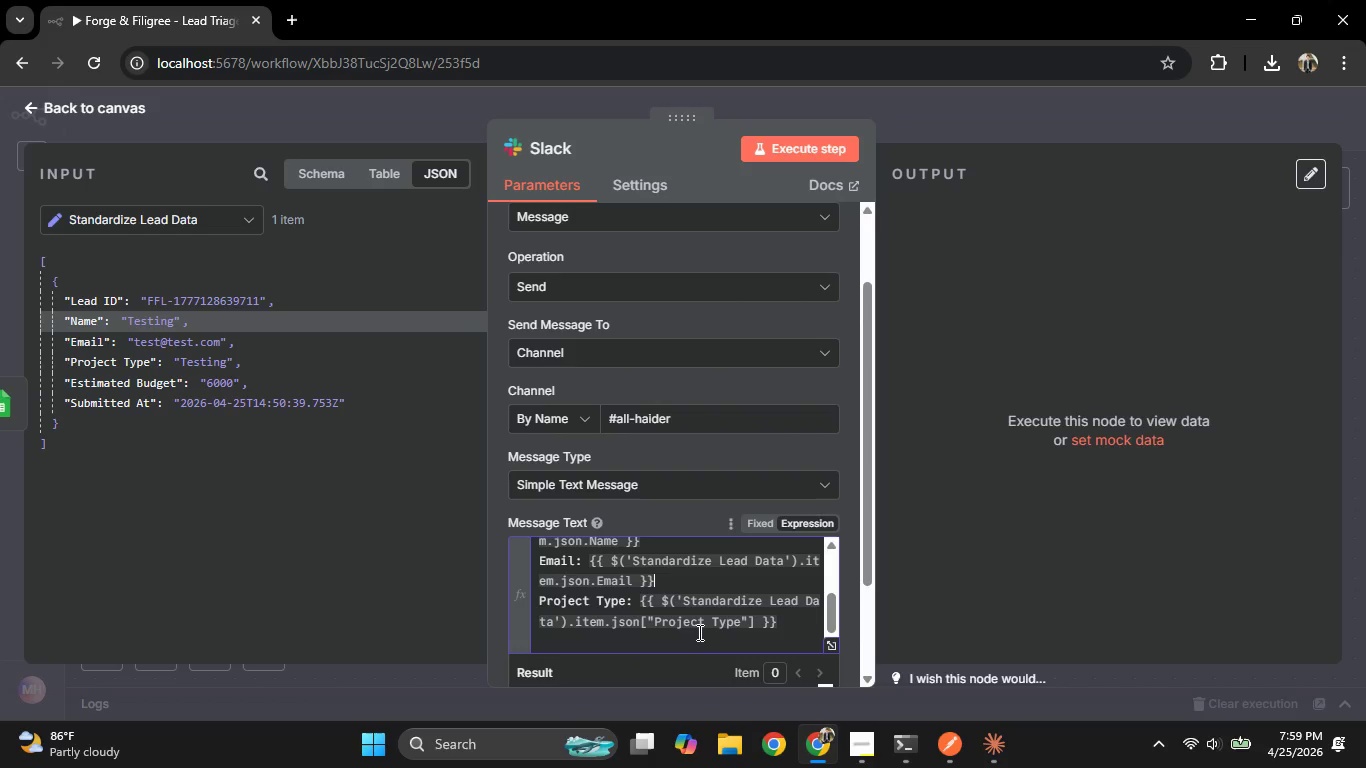 
type(Estimated Budget: )
 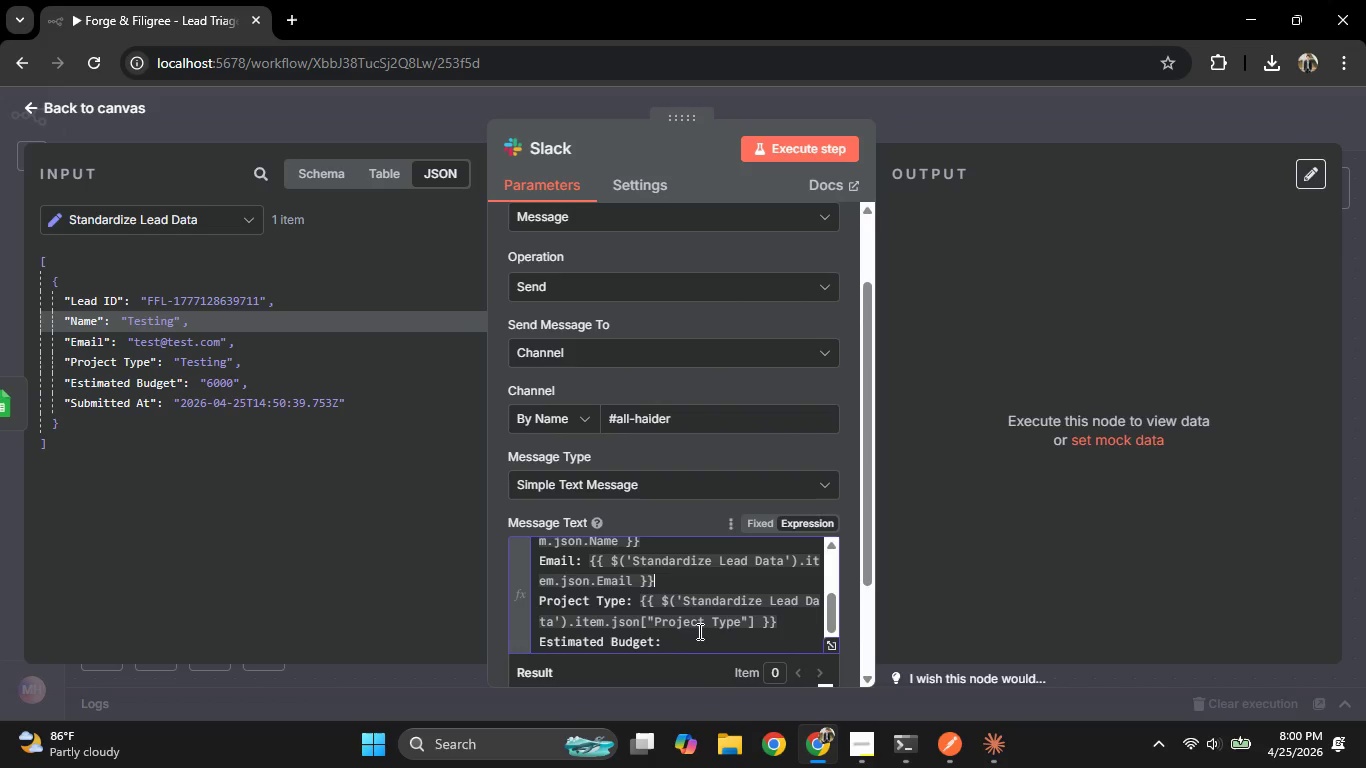 
left_click_drag(start_coordinate=[148, 381], to_coordinate=[728, 649])
 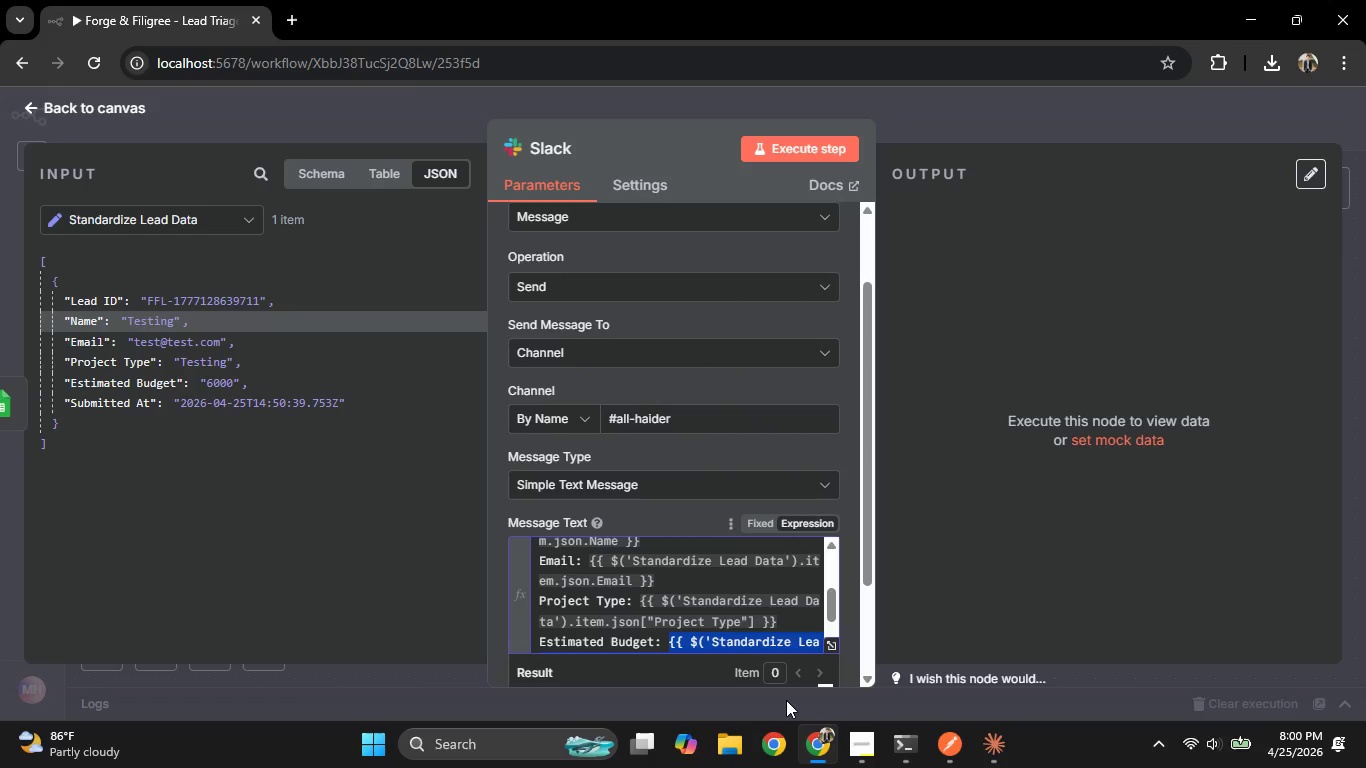 
key(ArrowDown)
 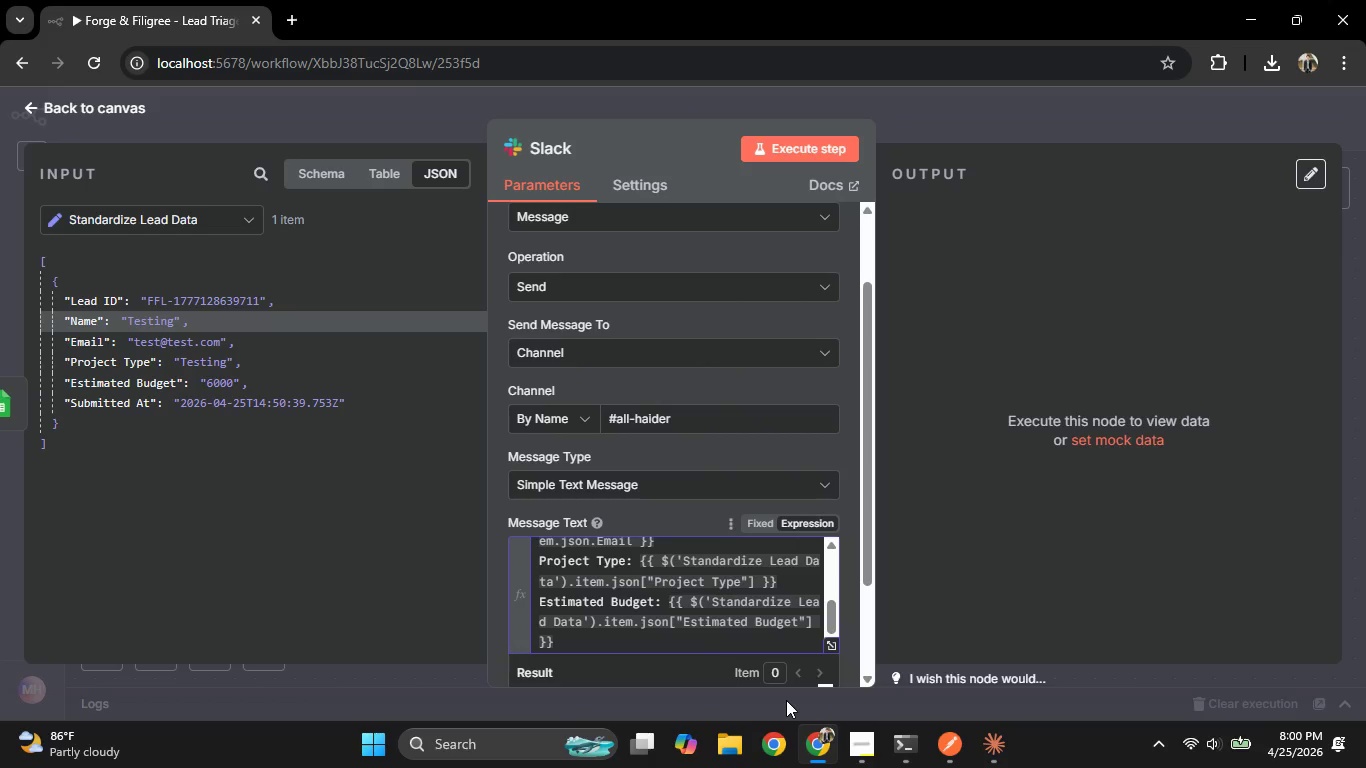 
key(Enter)
 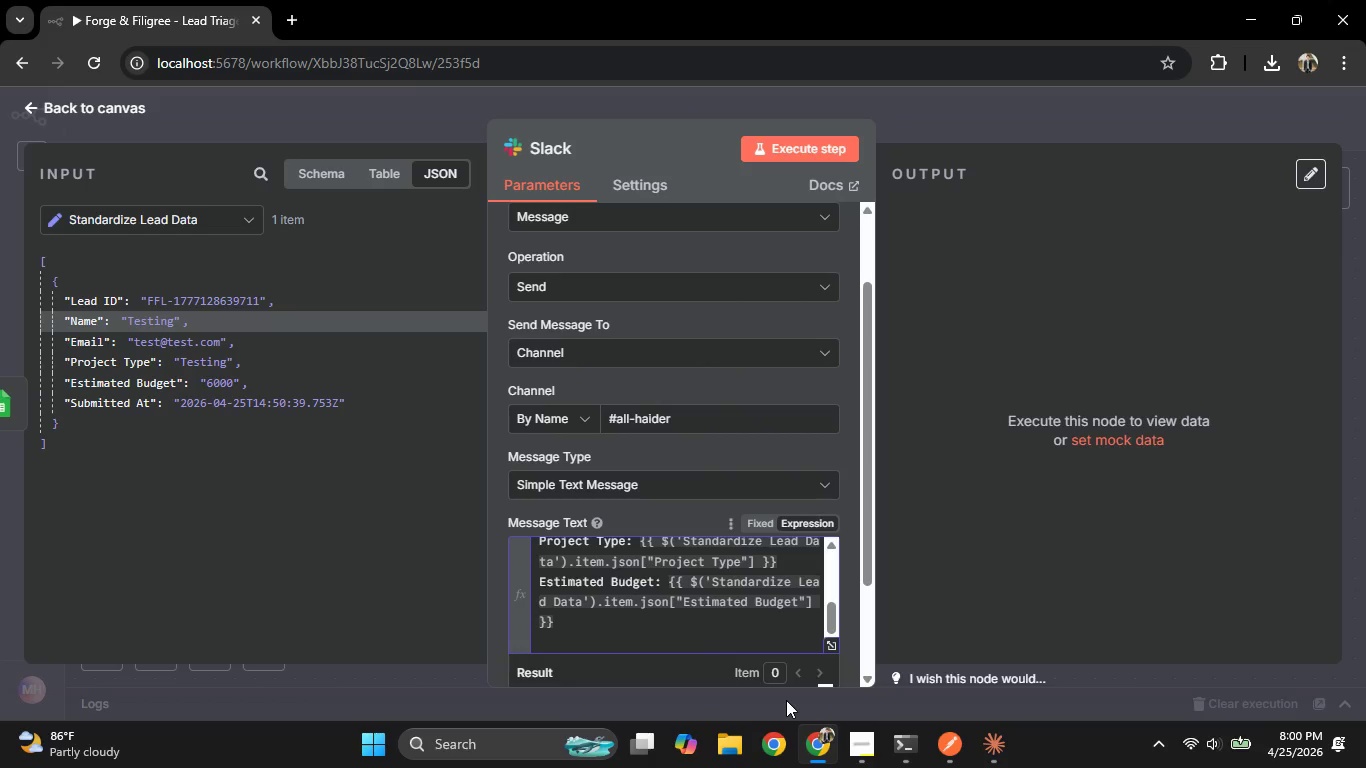 
type(Submitted At: )
 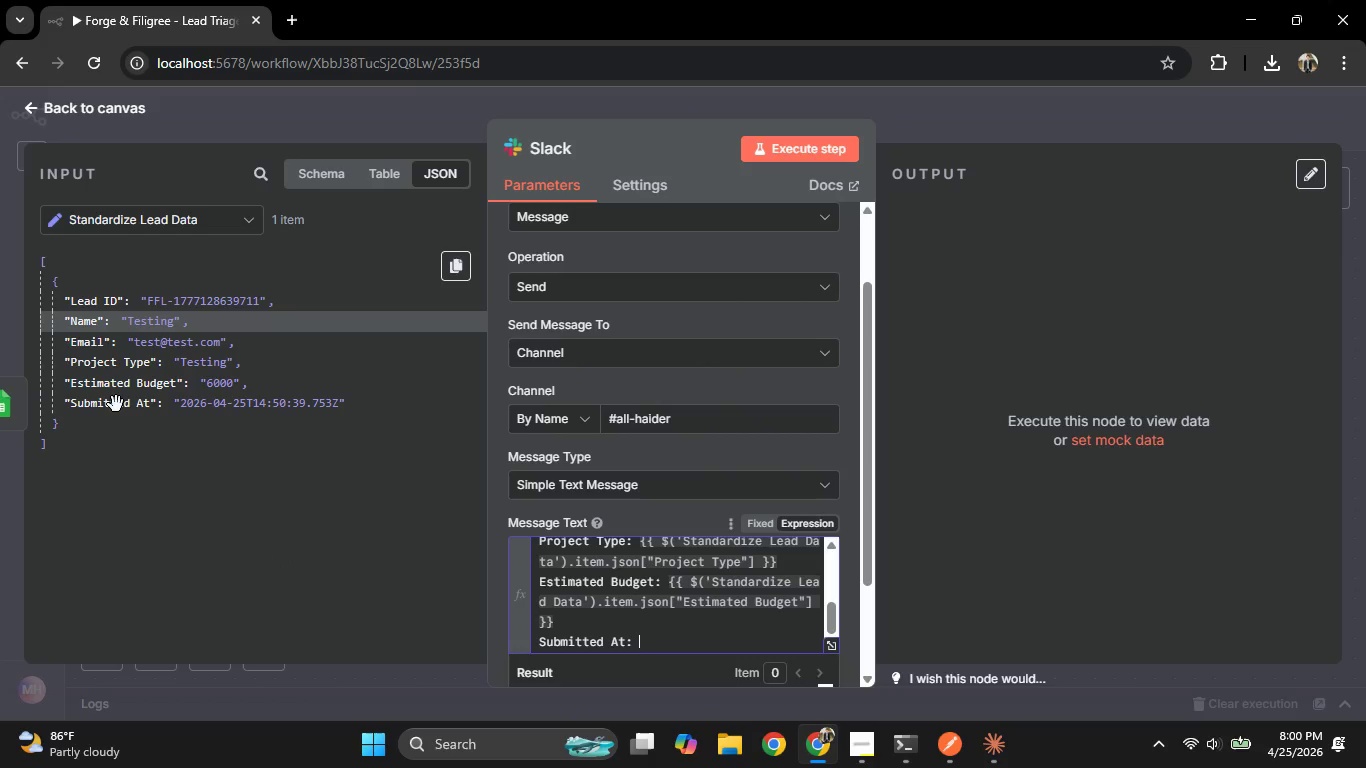 
left_click_drag(start_coordinate=[118, 405], to_coordinate=[692, 644])
 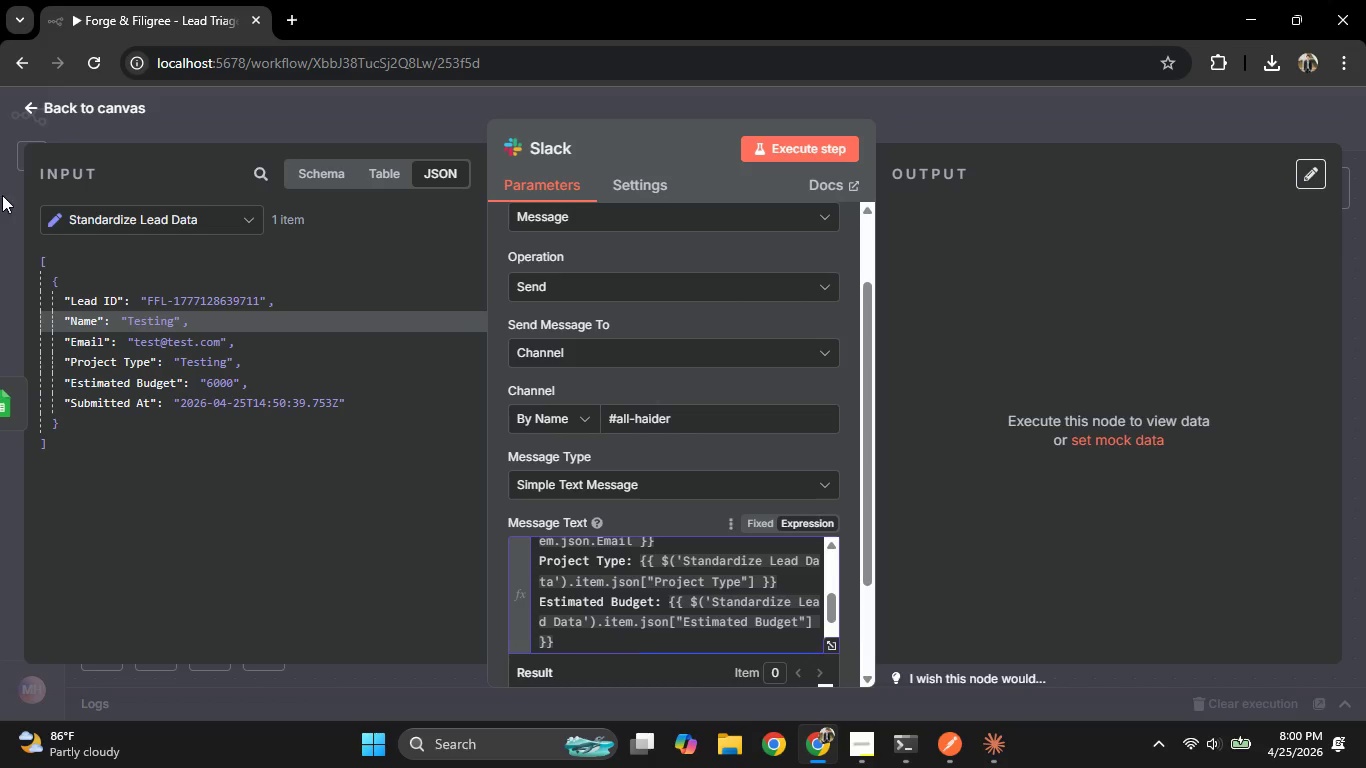 
left_click([9, 196])
 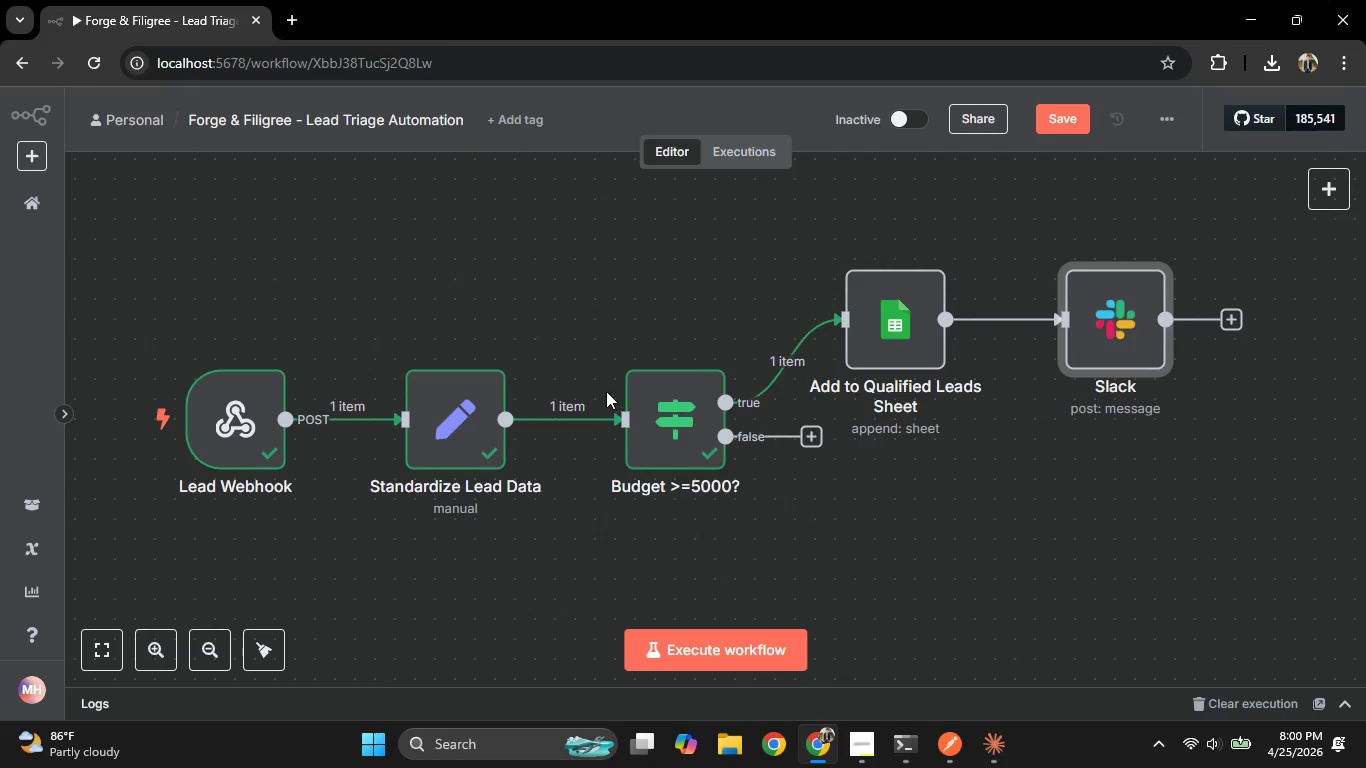 
left_click([819, 440])
 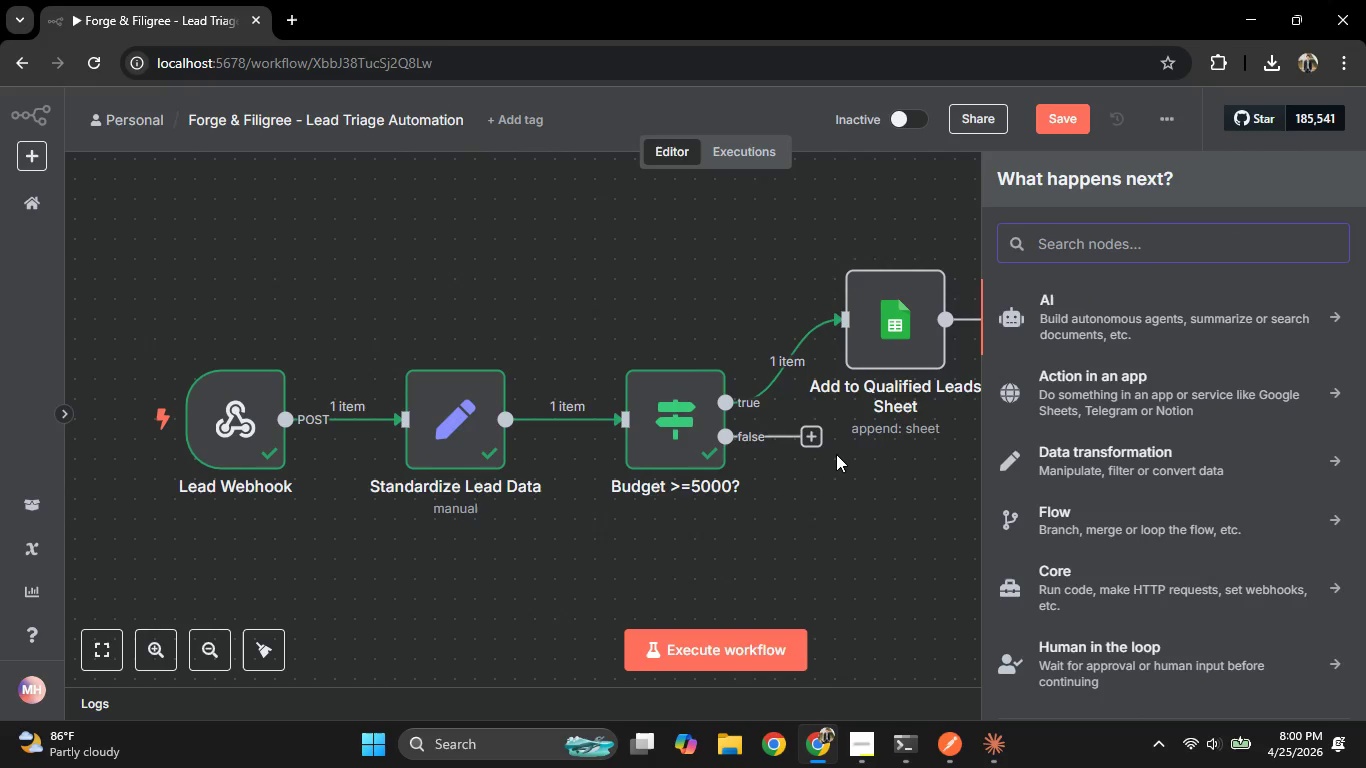 
type(ema)
 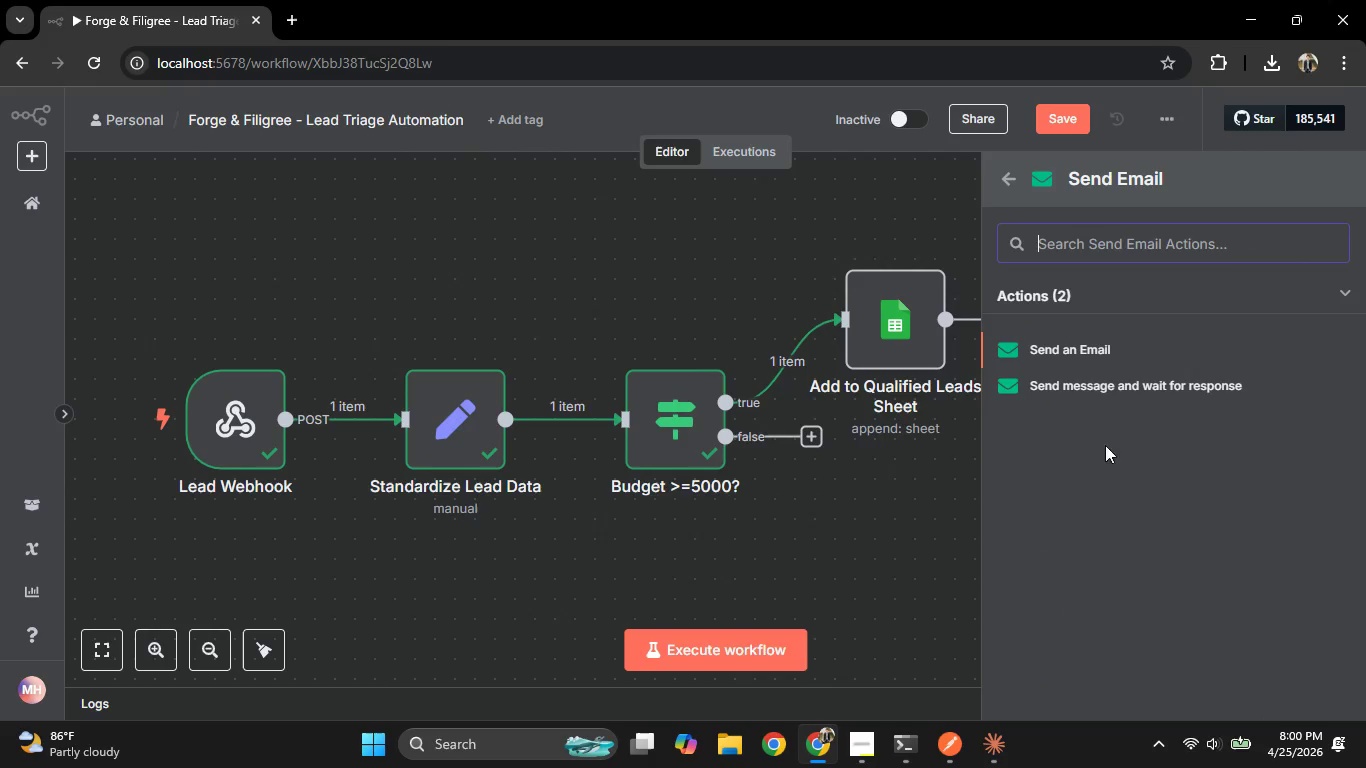 
left_click([1112, 350])
 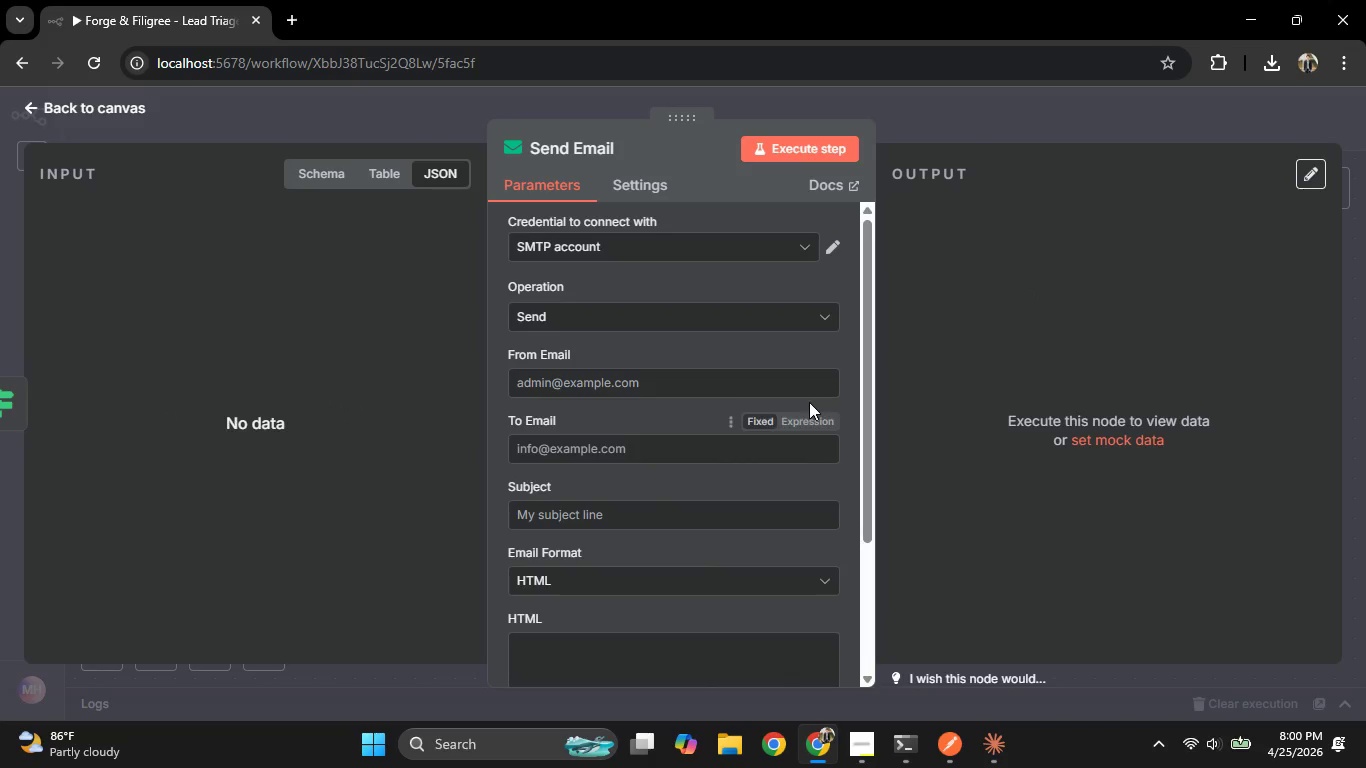 
left_click([673, 368])
 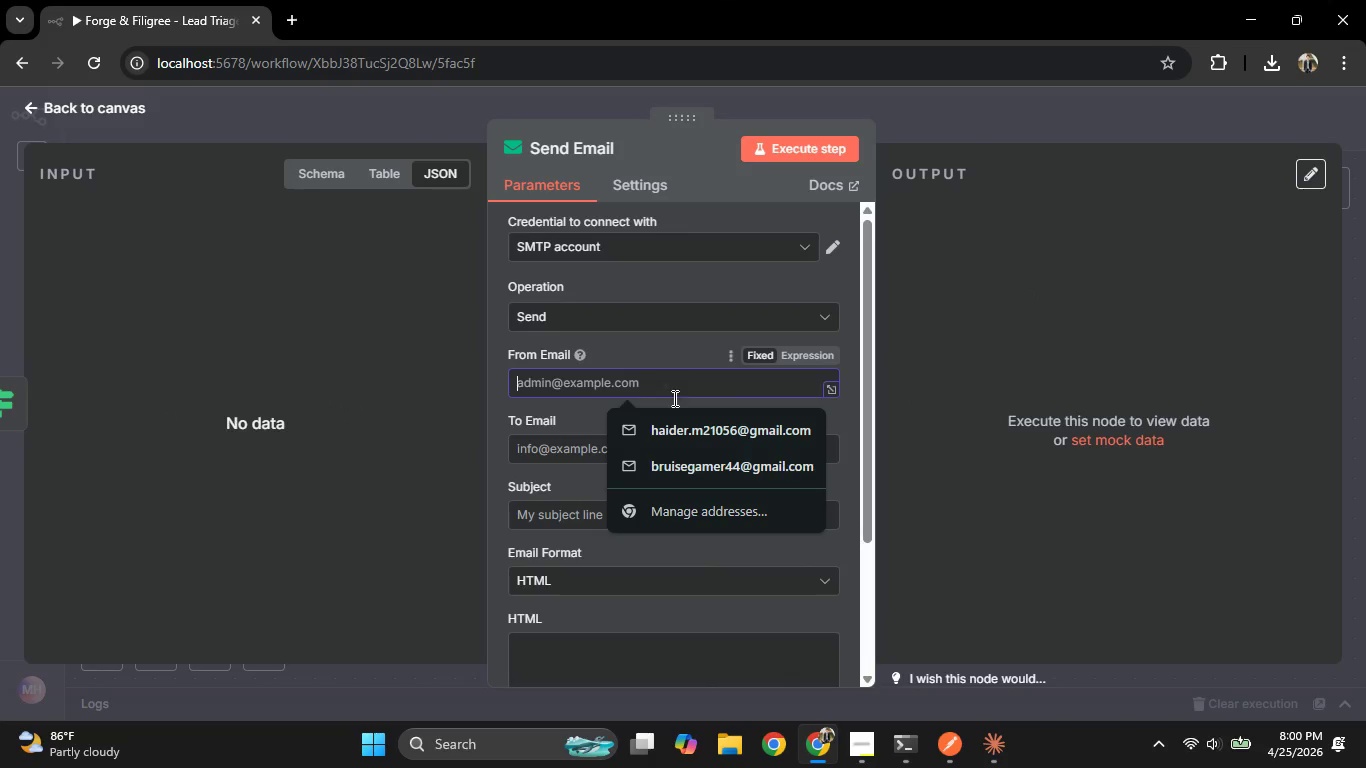 
left_click([675, 414])
 